 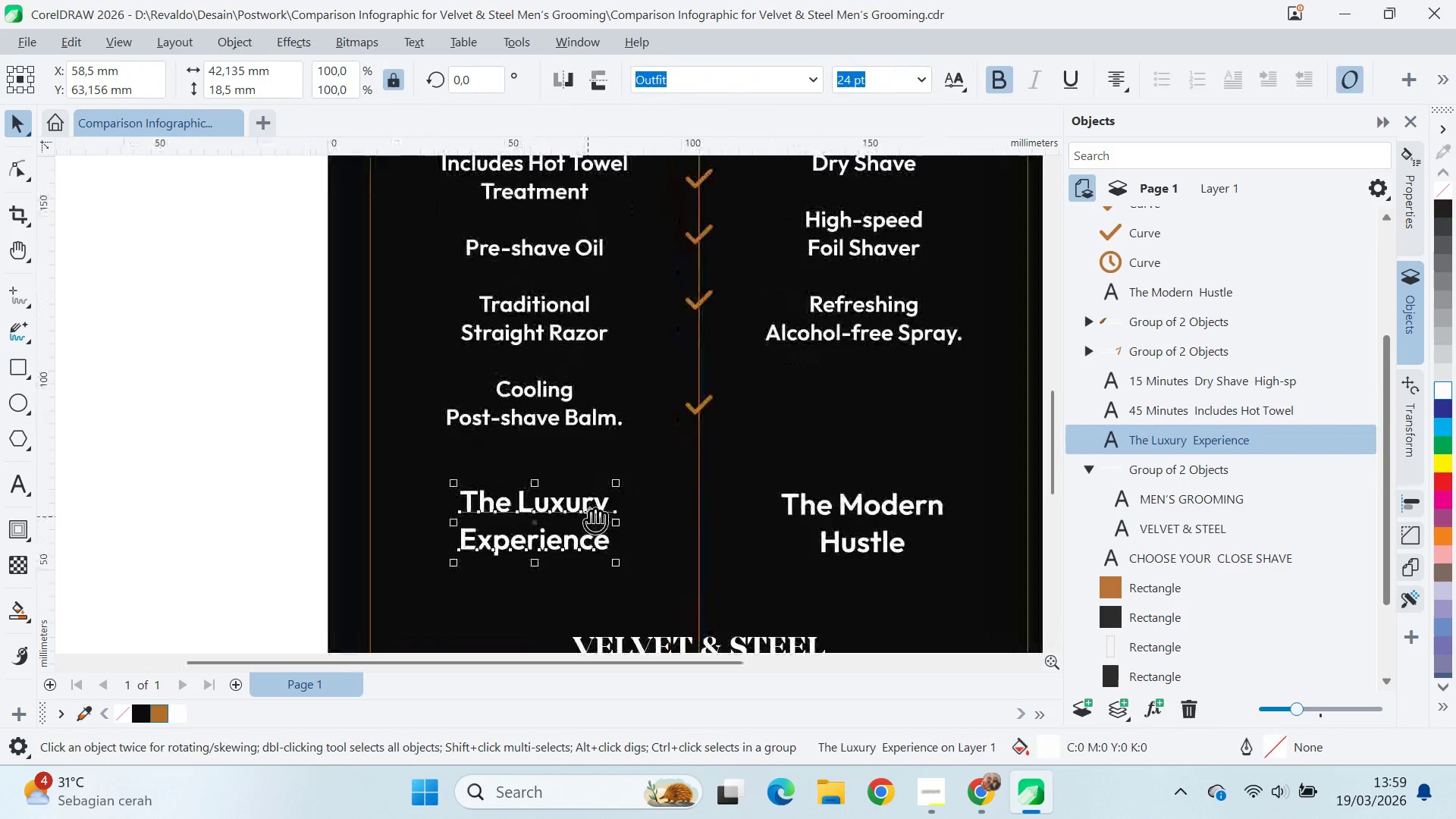 
key(Q)
 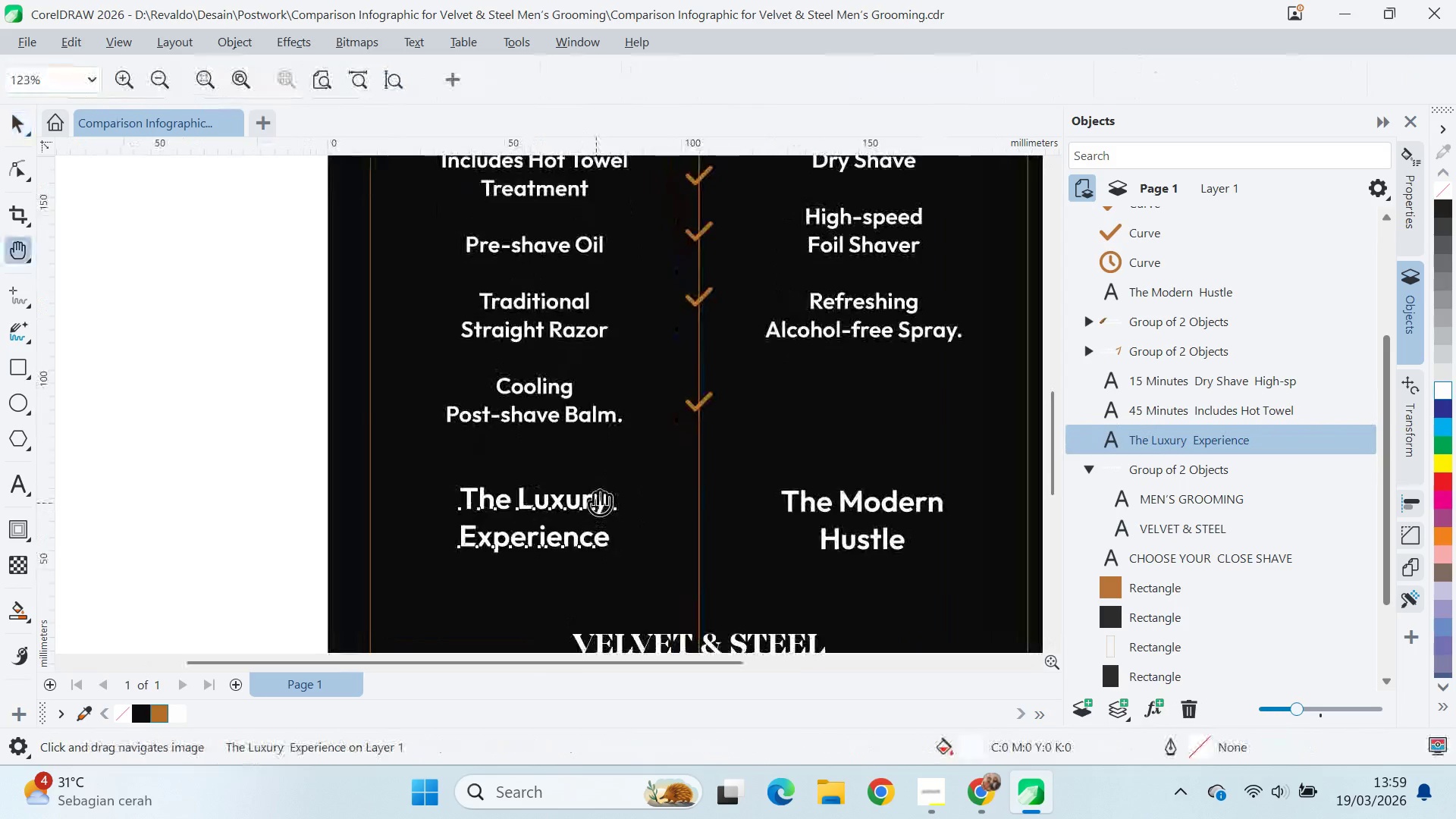 
scroll: coordinate [585, 519], scroll_direction: up, amount: 3.0
 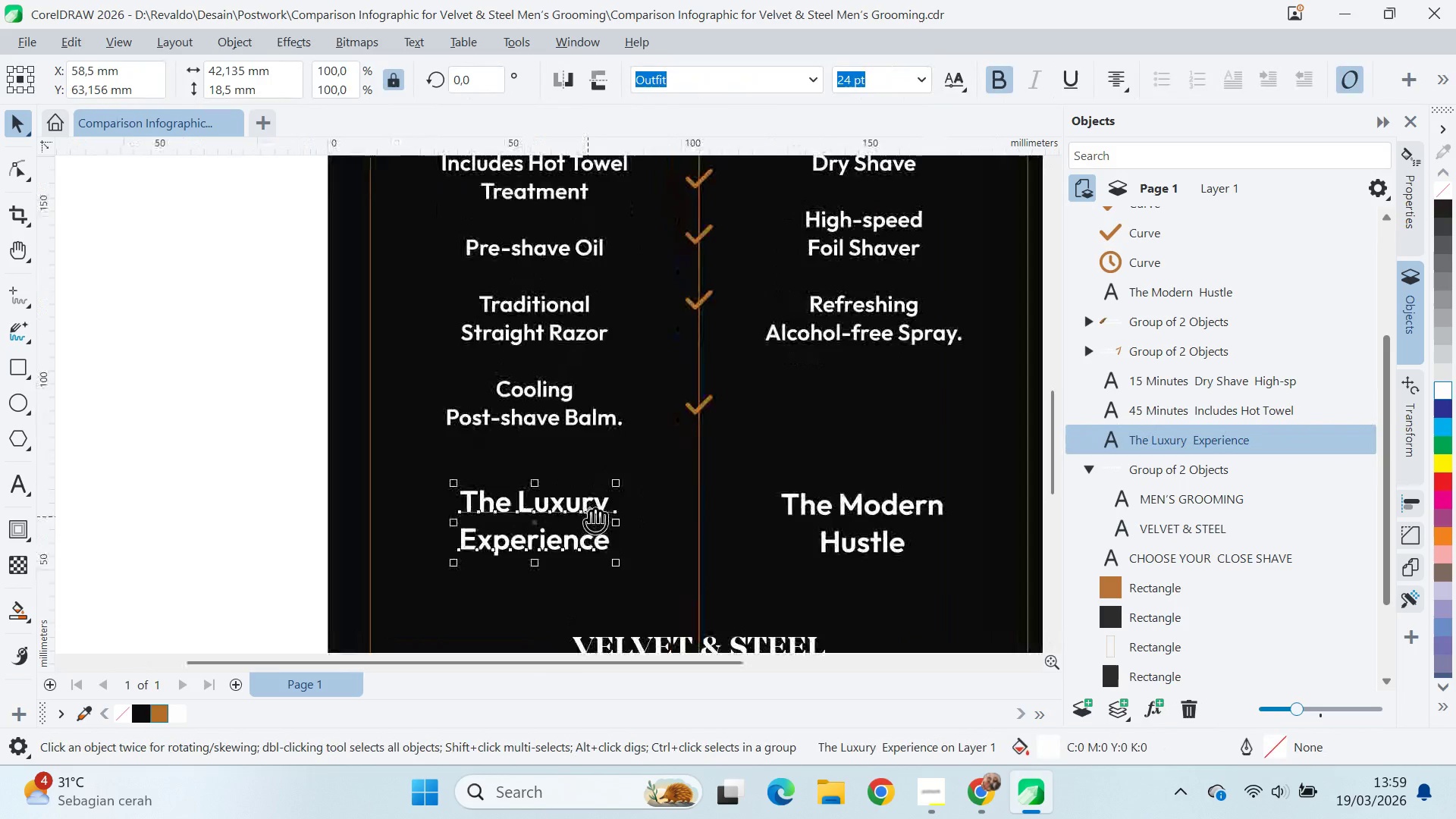 
left_click_drag(start_coordinate=[596, 506], to_coordinate=[594, 455])
 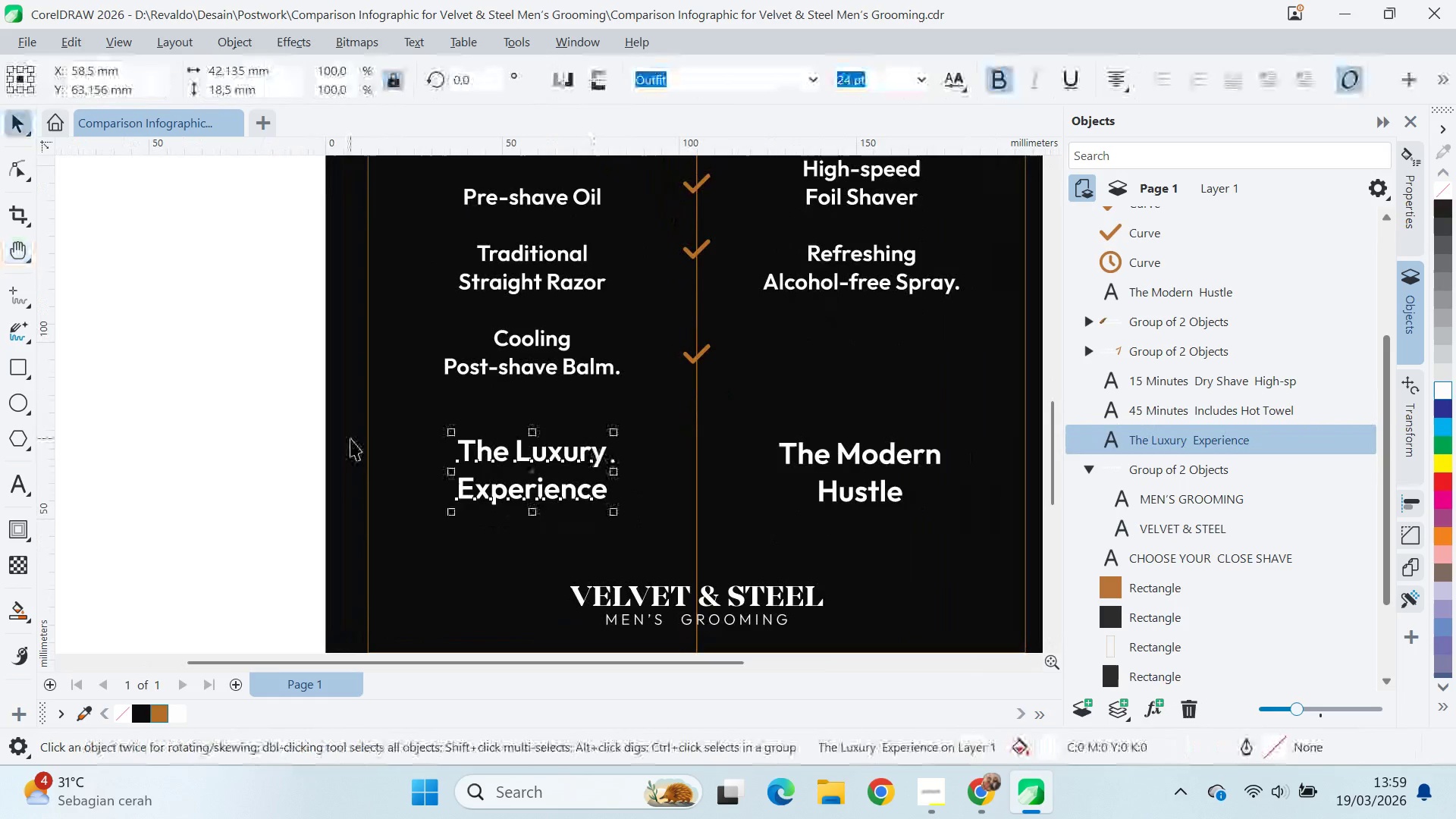 
key(V)
 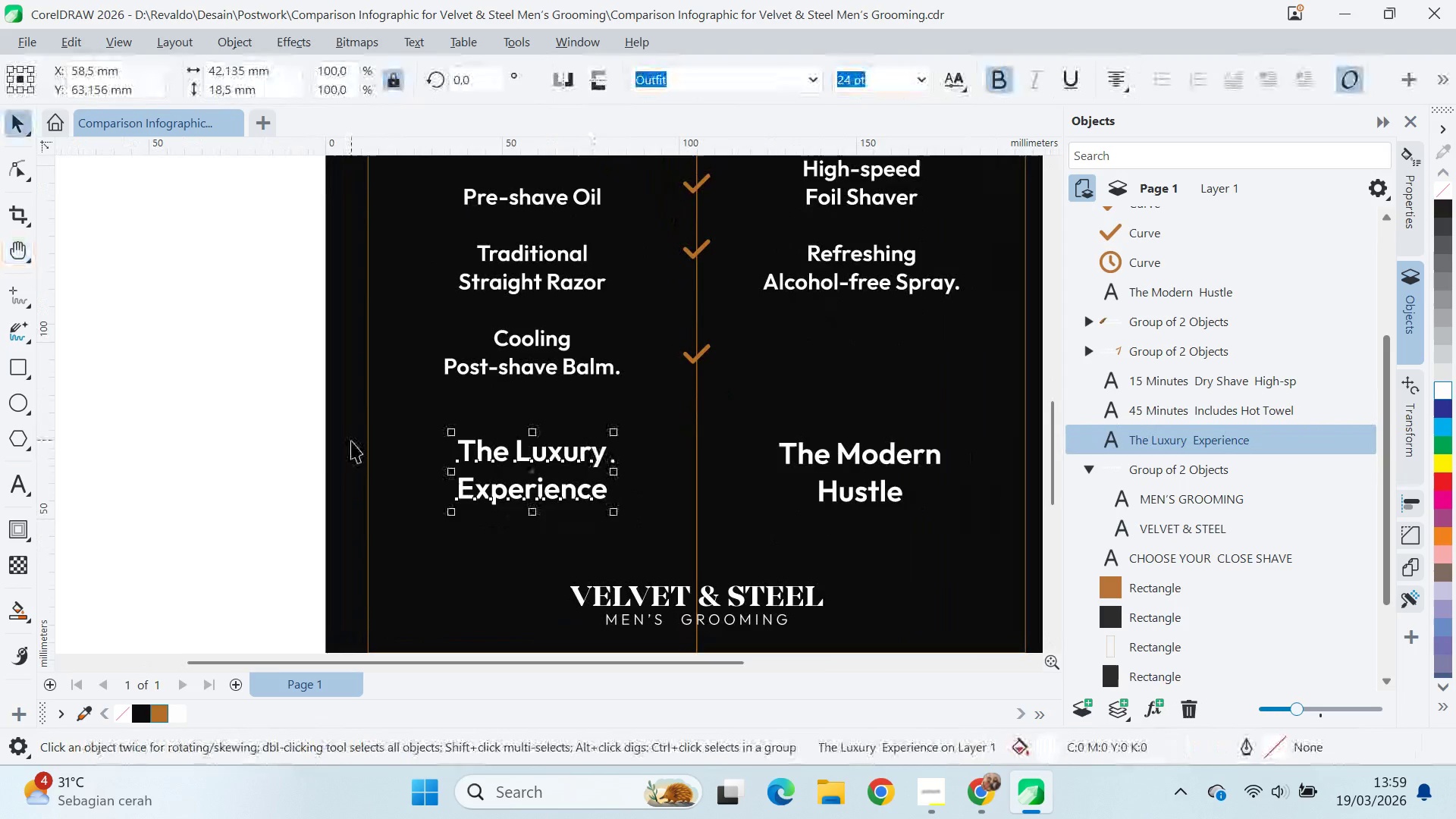 
left_click([260, 454])
 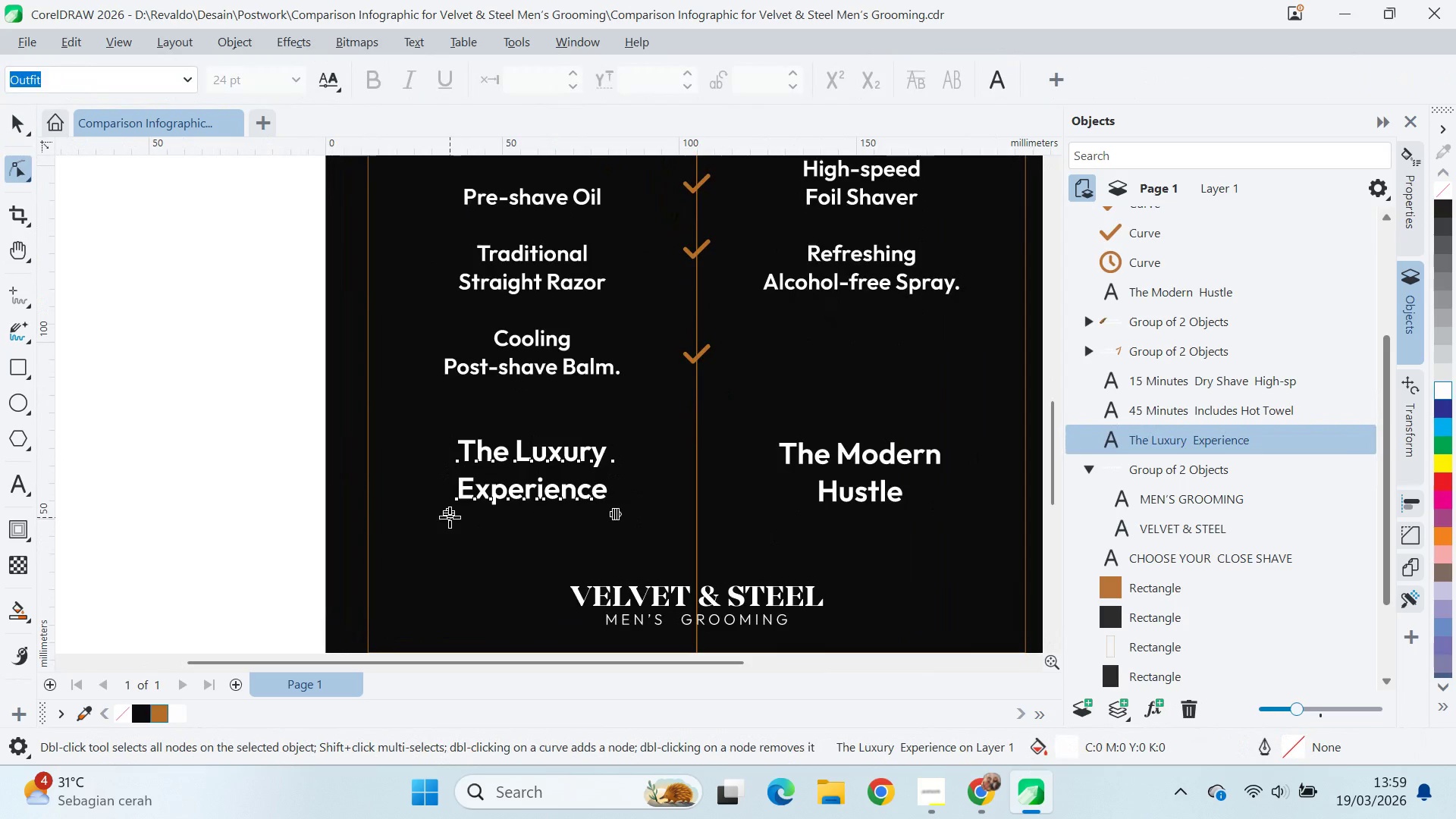 
wait(8.22)
 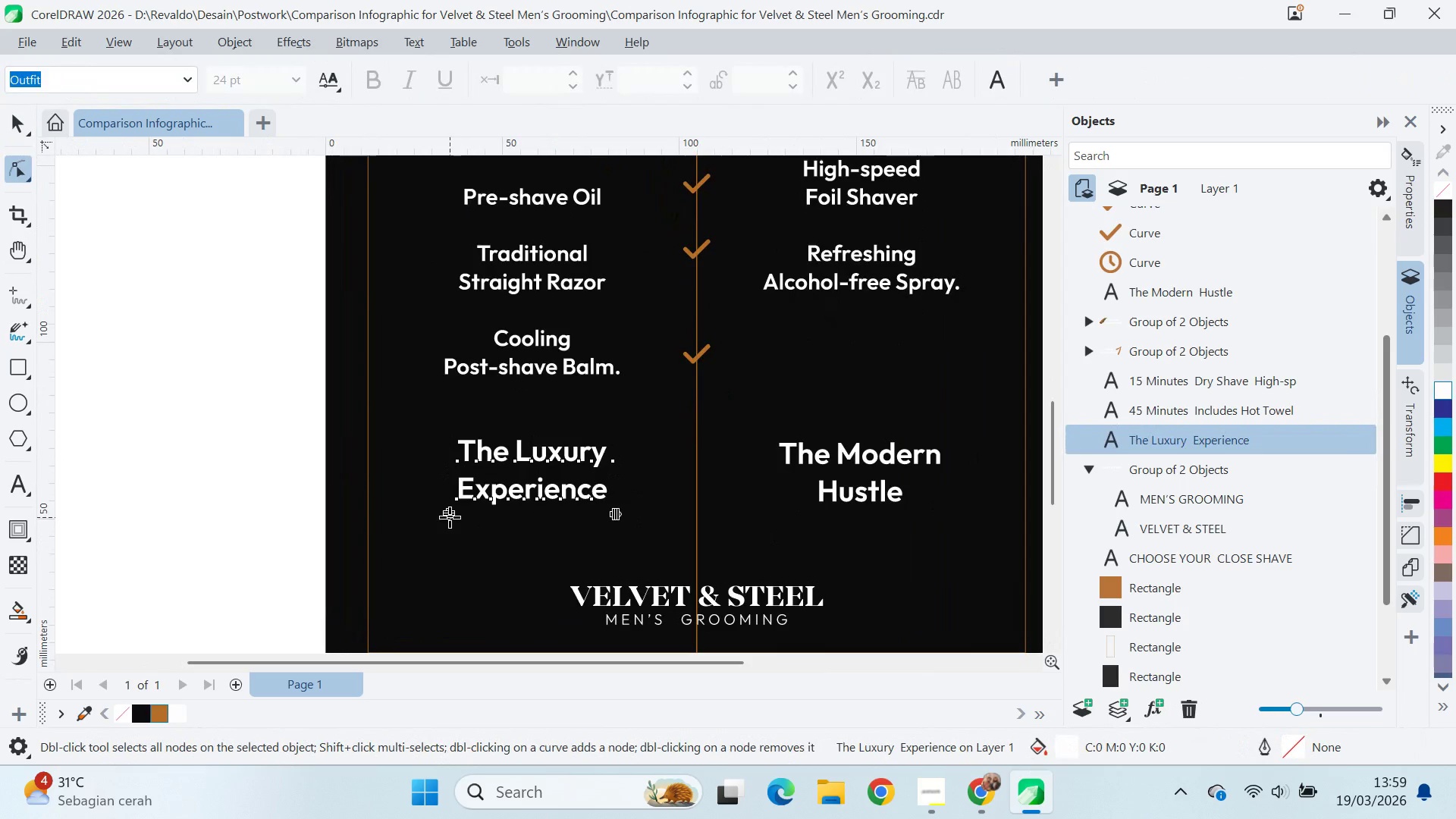 
left_click_drag(start_coordinate=[450, 516], to_coordinate=[443, 491])
 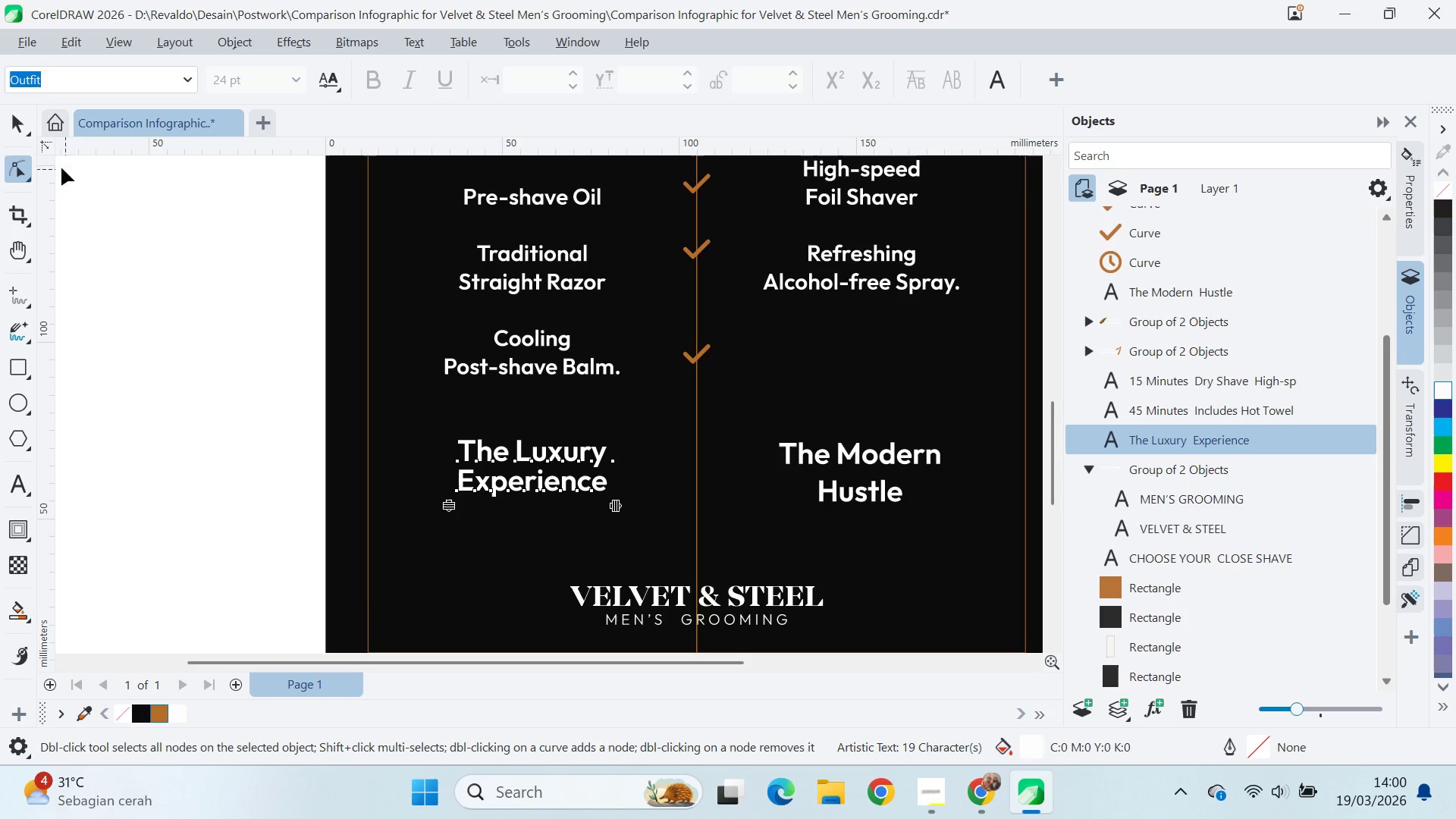 
left_click([11, 113])
 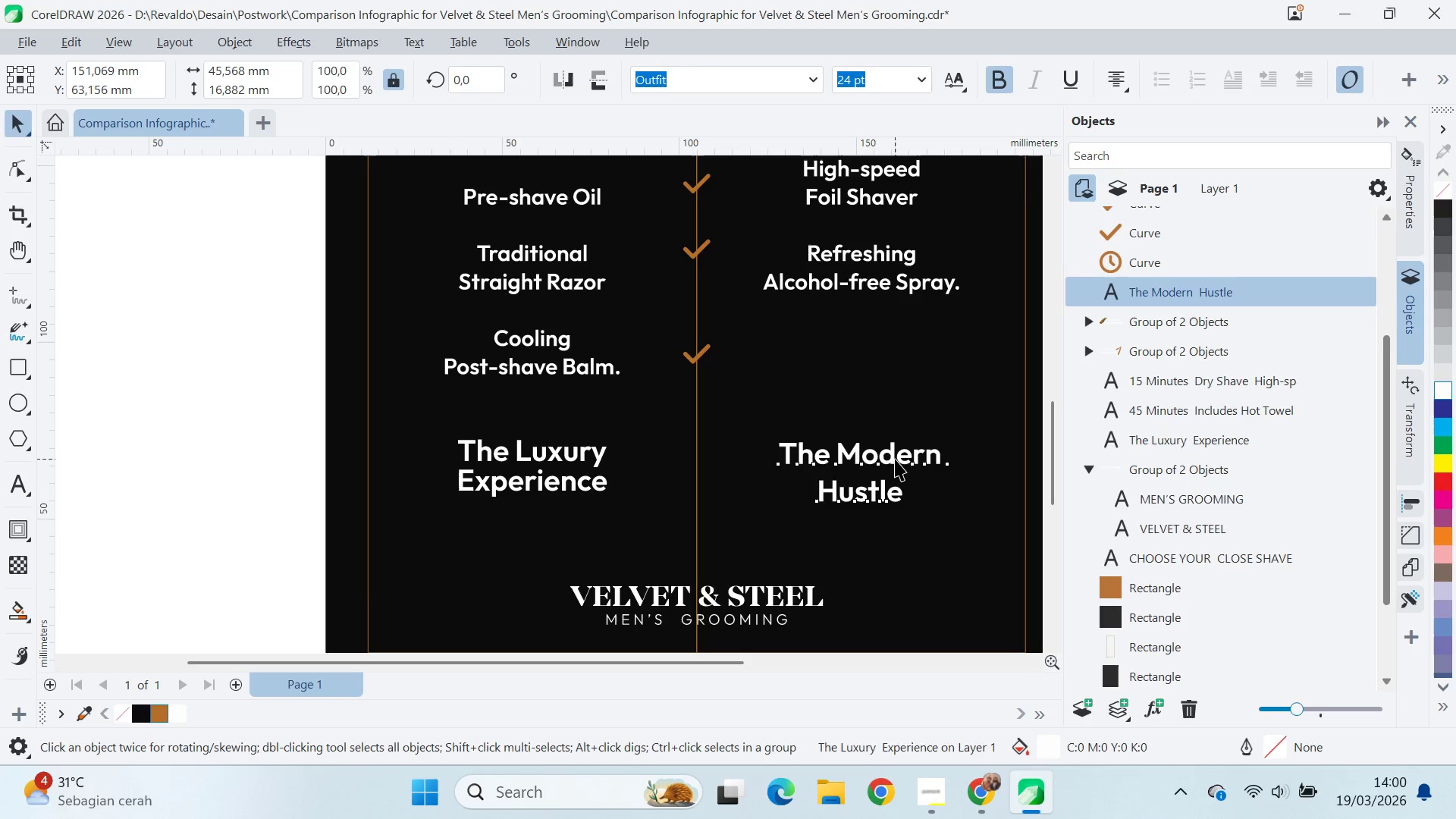 
key(Control+A)
 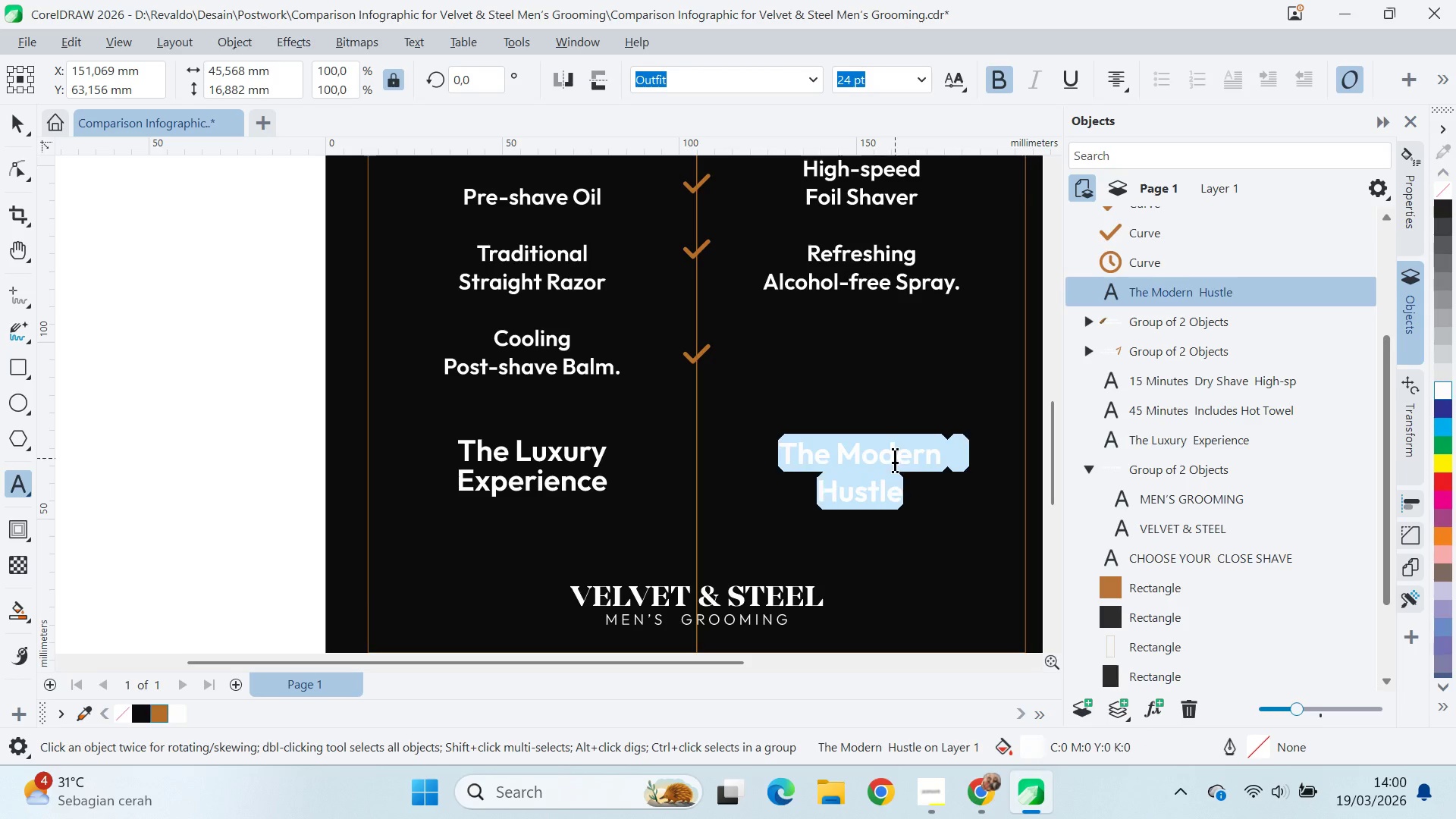 
key(Control+X)
 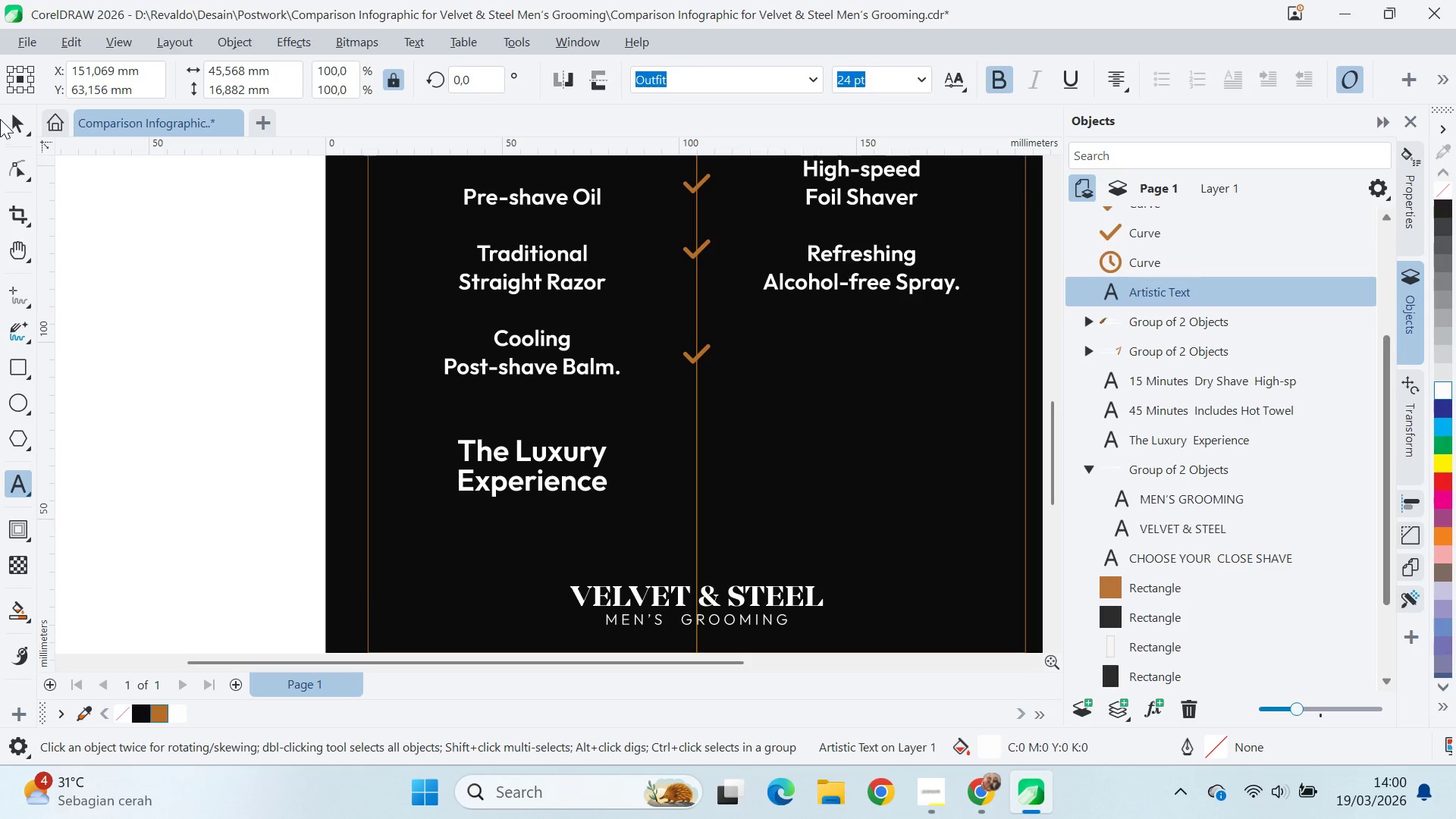 
double_click([11, 124])
 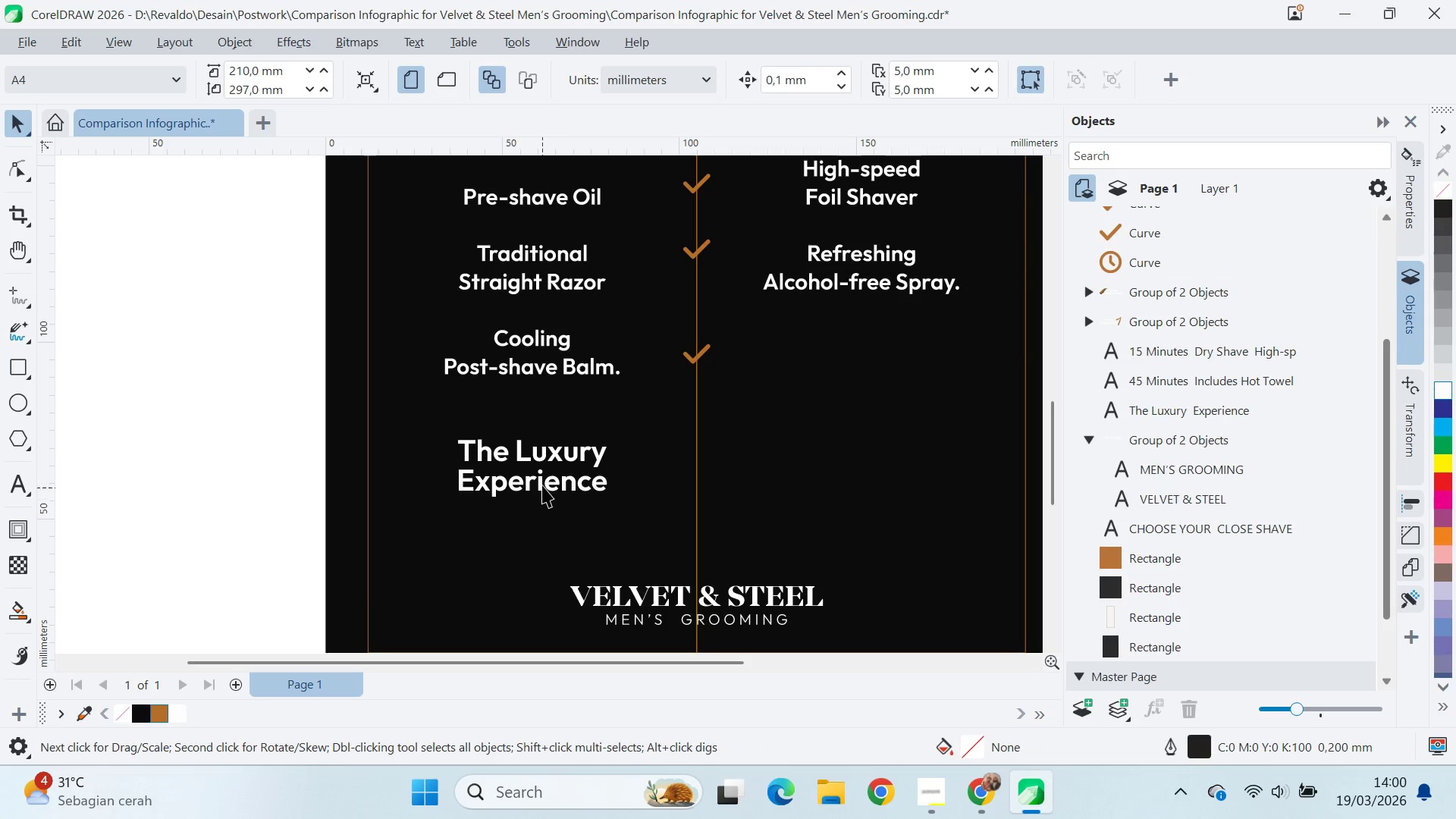 
left_click_drag(start_coordinate=[543, 481], to_coordinate=[870, 503])
 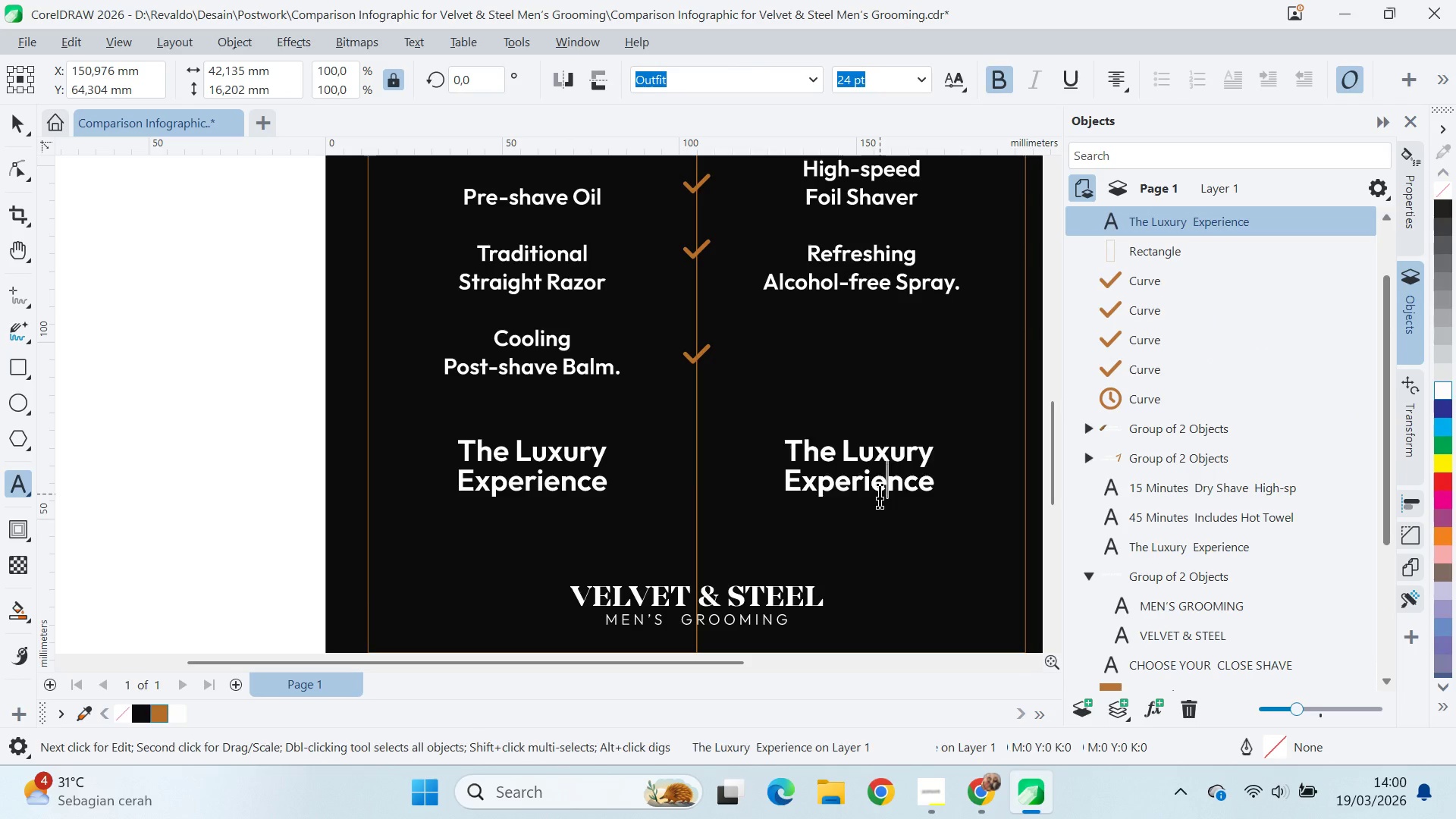 
hold_key(key=ShiftLeft, duration=0.86)
 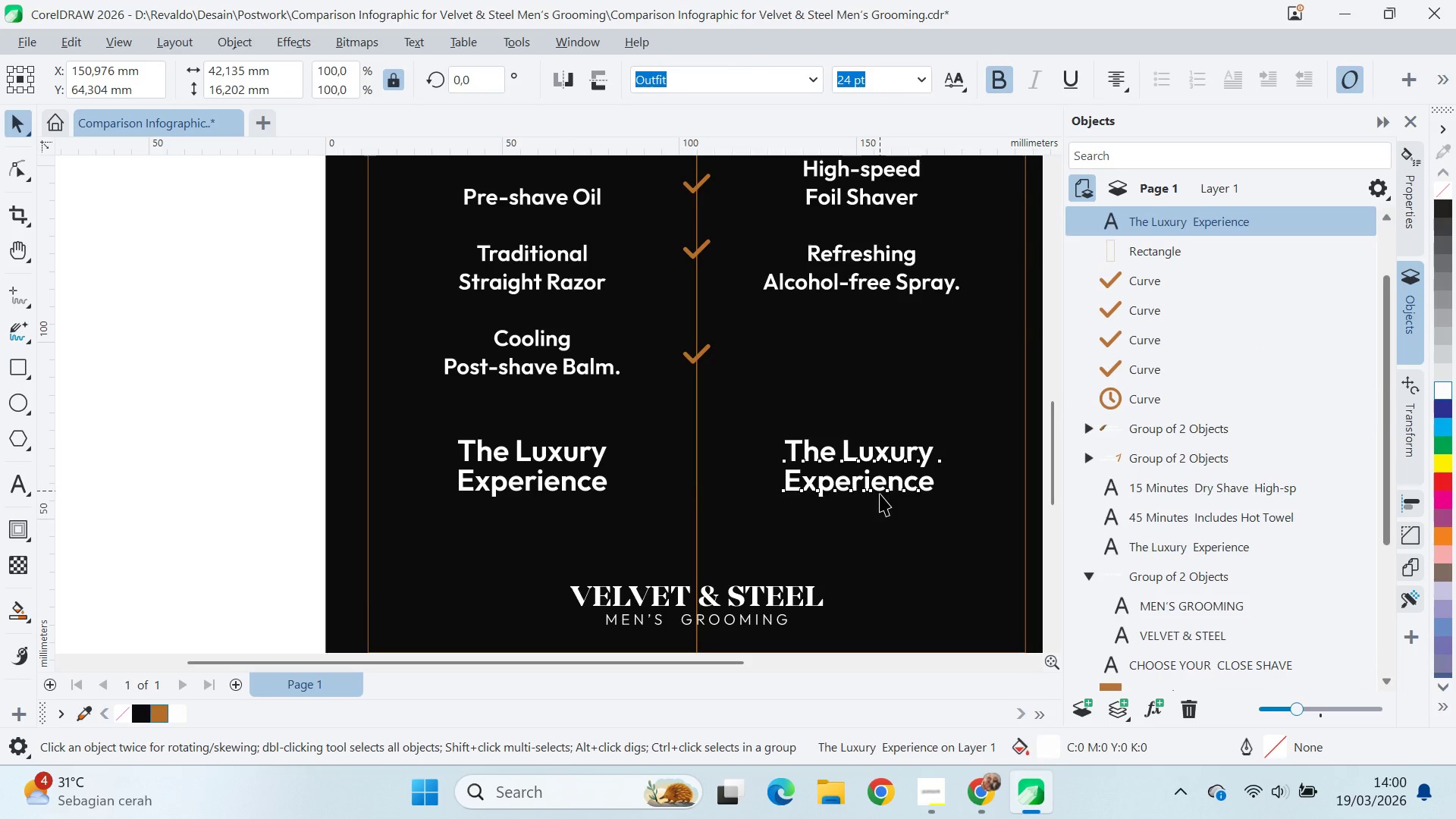 
double_click([880, 494])
 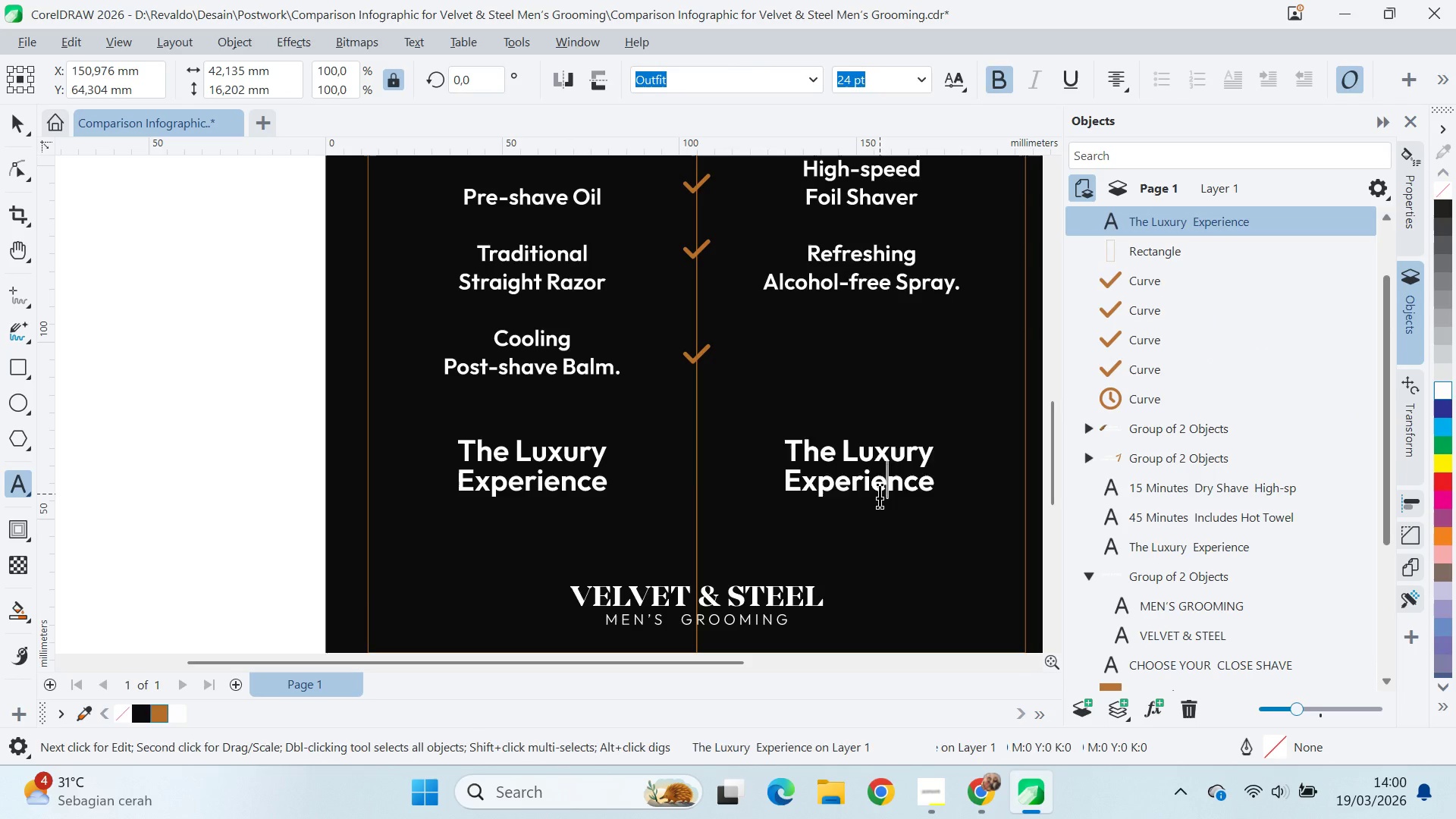 
key(Control+A)
 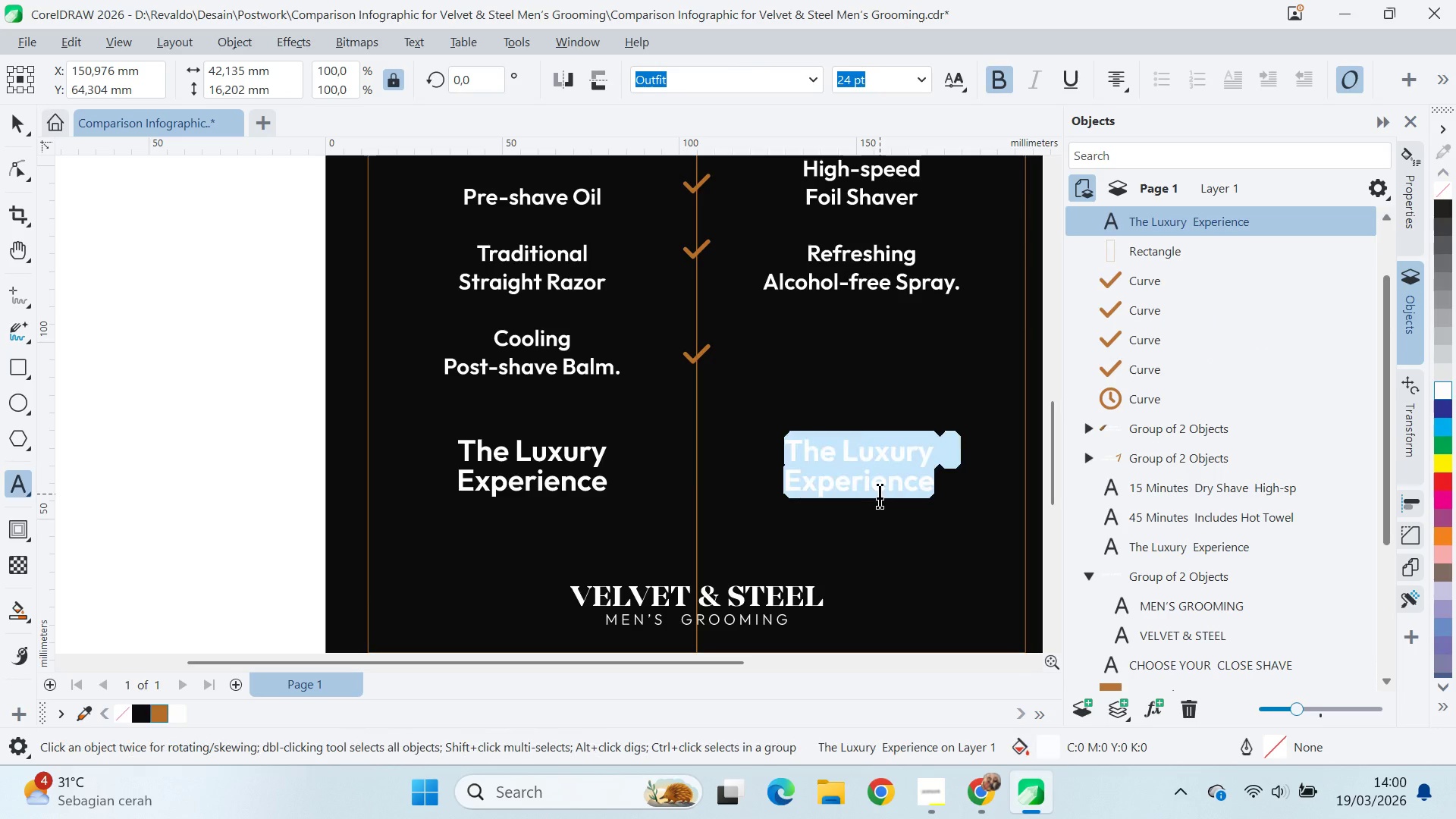 
key(Control+V)
 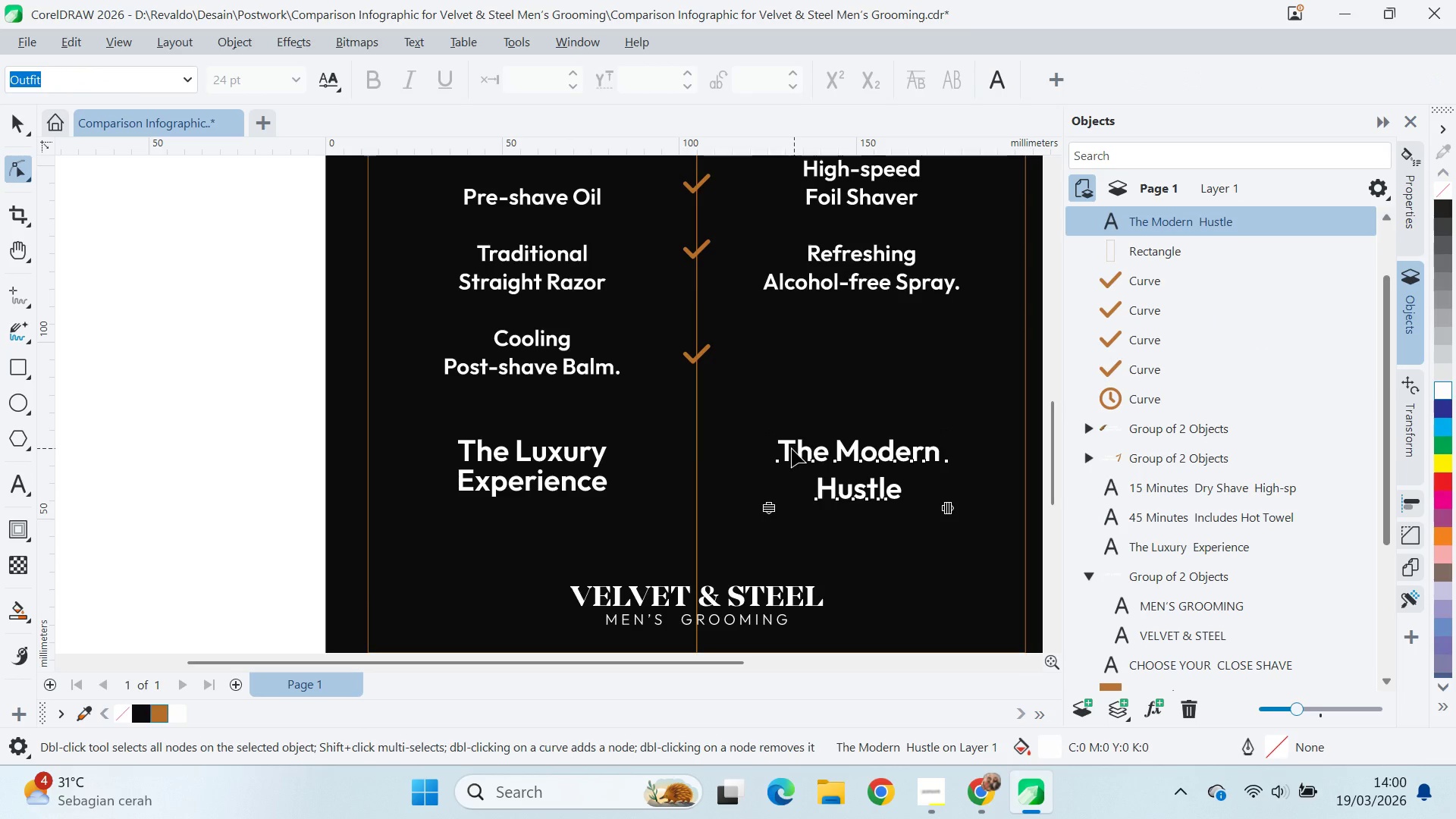 
left_click_drag(start_coordinate=[768, 511], to_coordinate=[745, 485])
 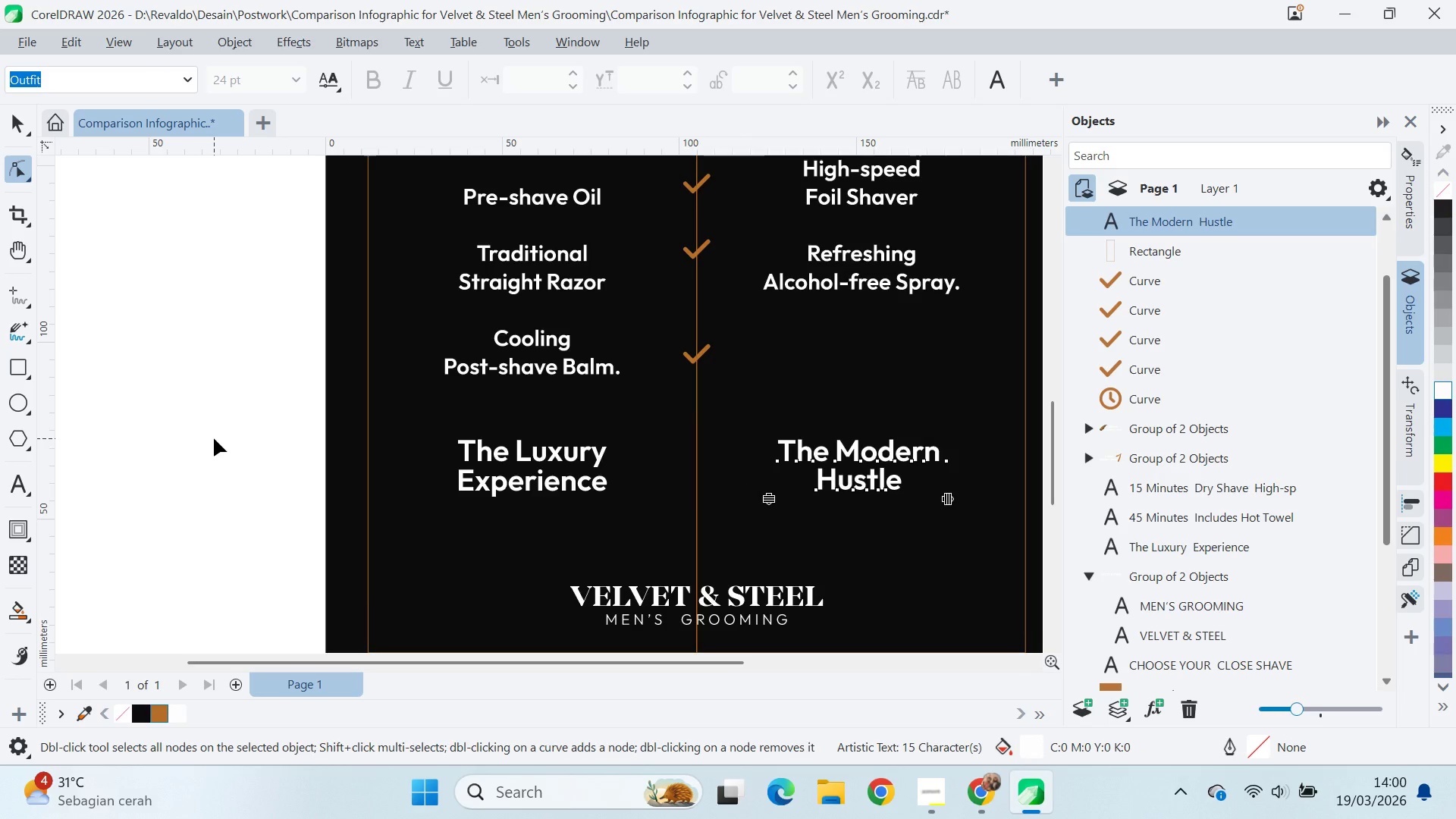 
wait(24.05)
 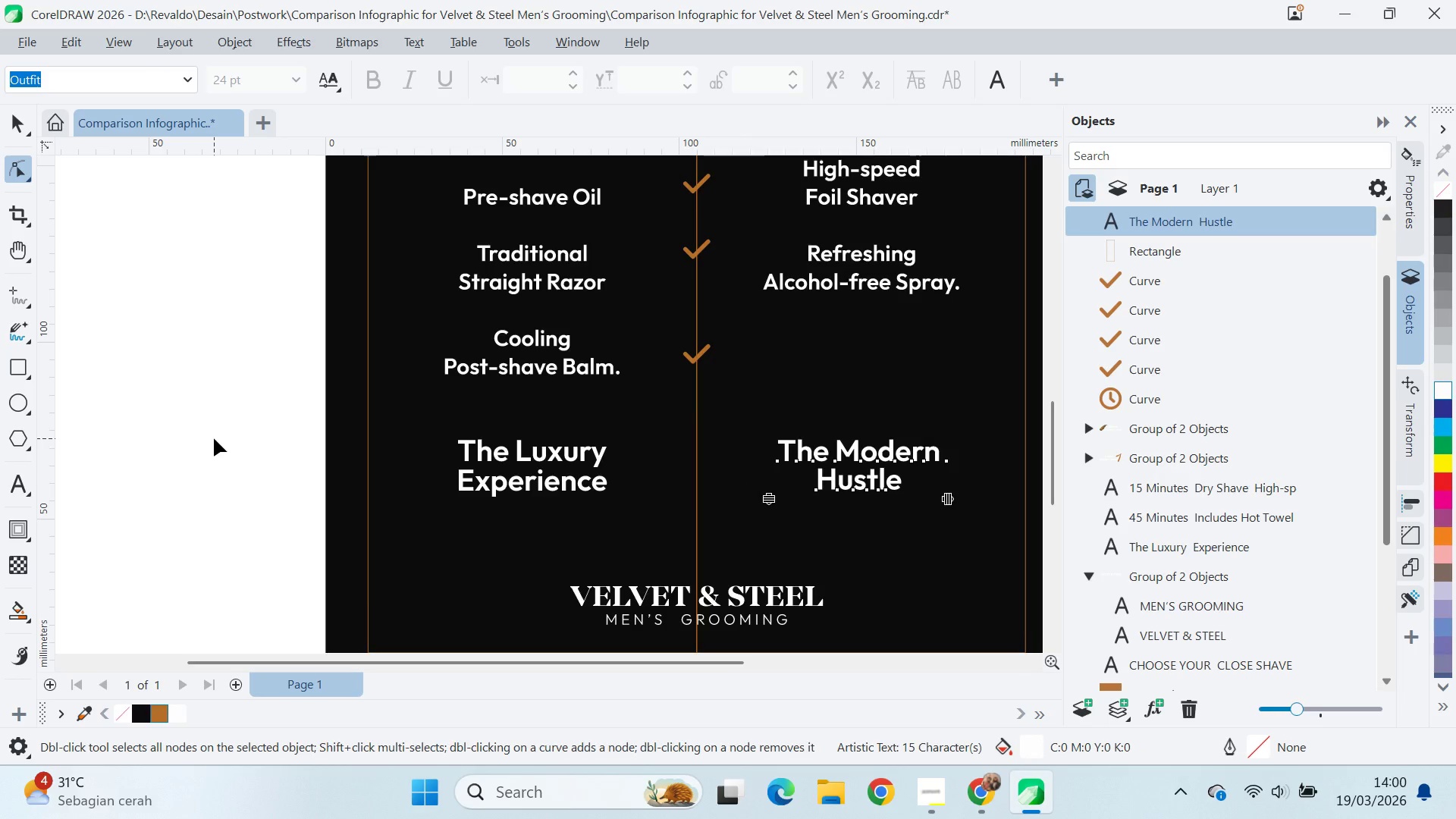 
key(Q)
 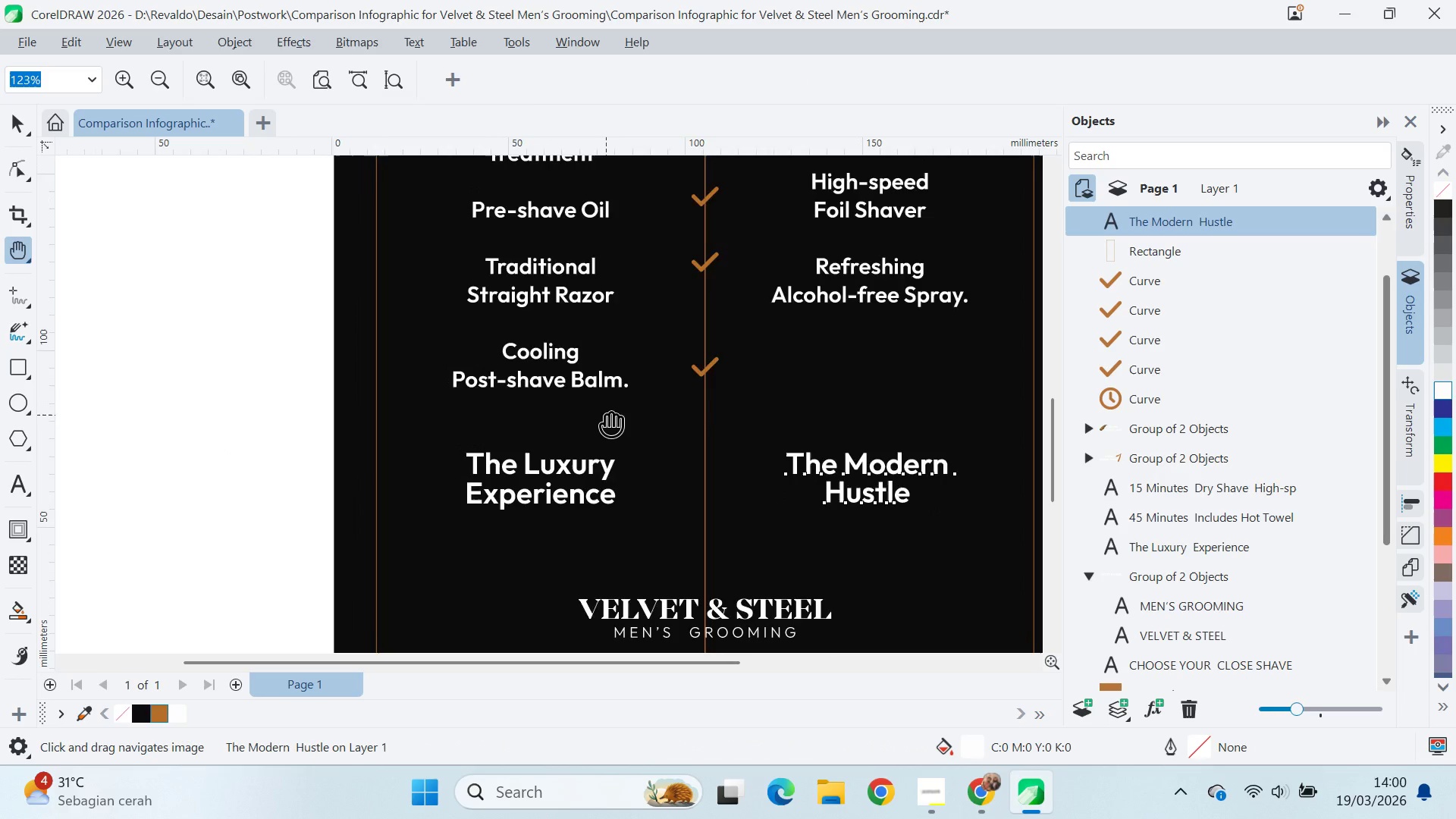 
left_click_drag(start_coordinate=[598, 402], to_coordinate=[572, 588])
 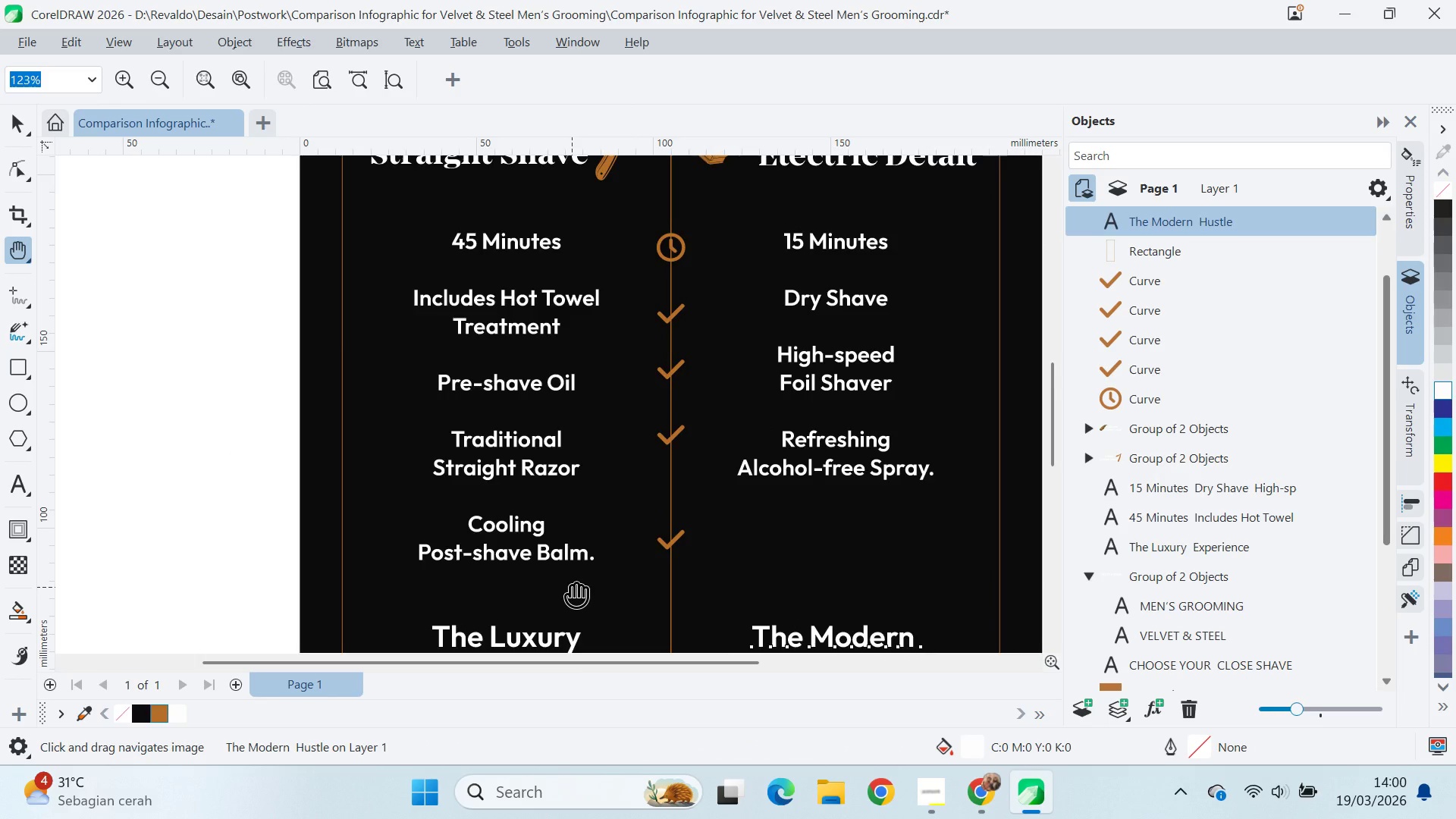 
left_click_drag(start_coordinate=[572, 587], to_coordinate=[576, 565])
 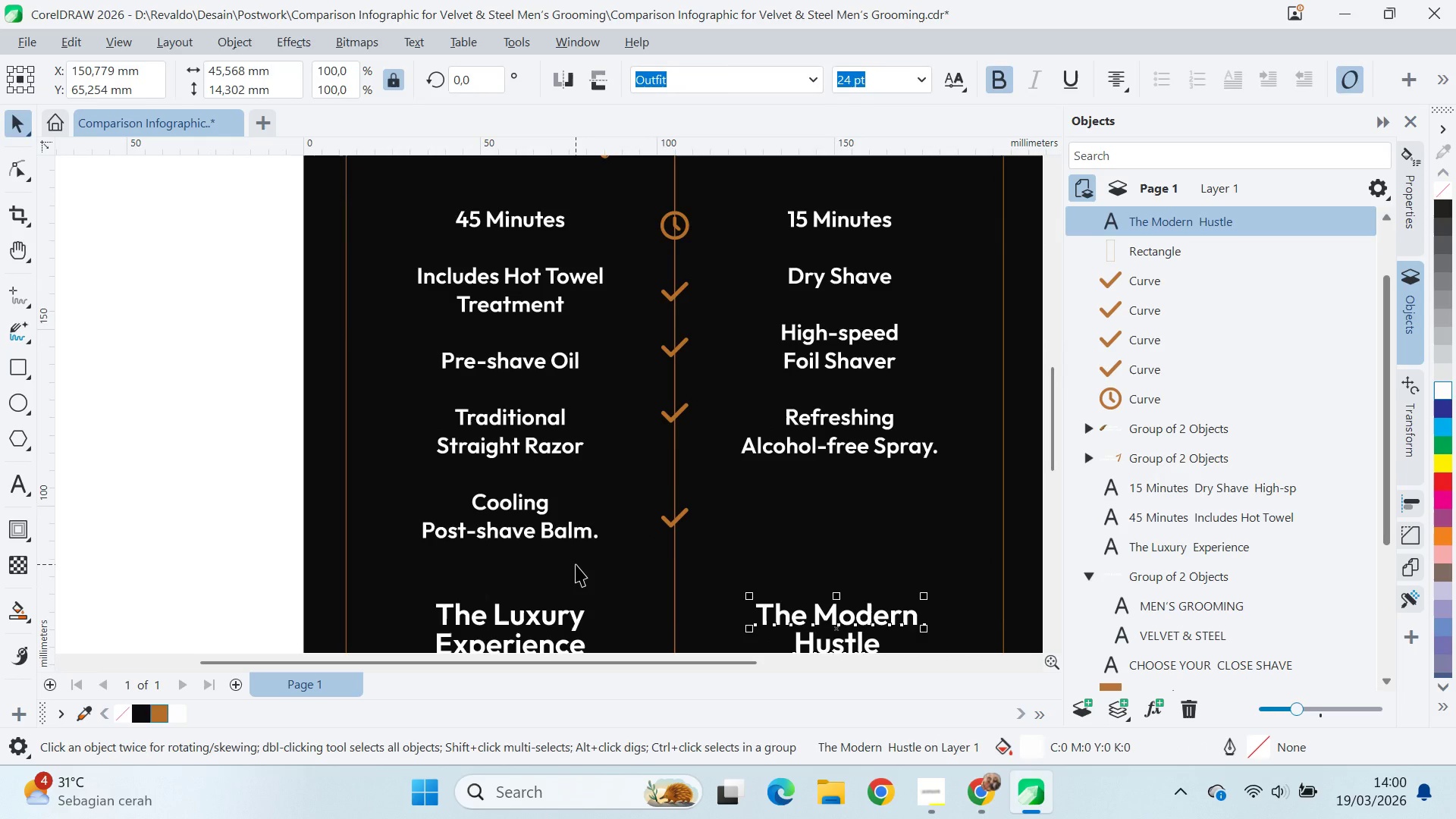 
key(V)
 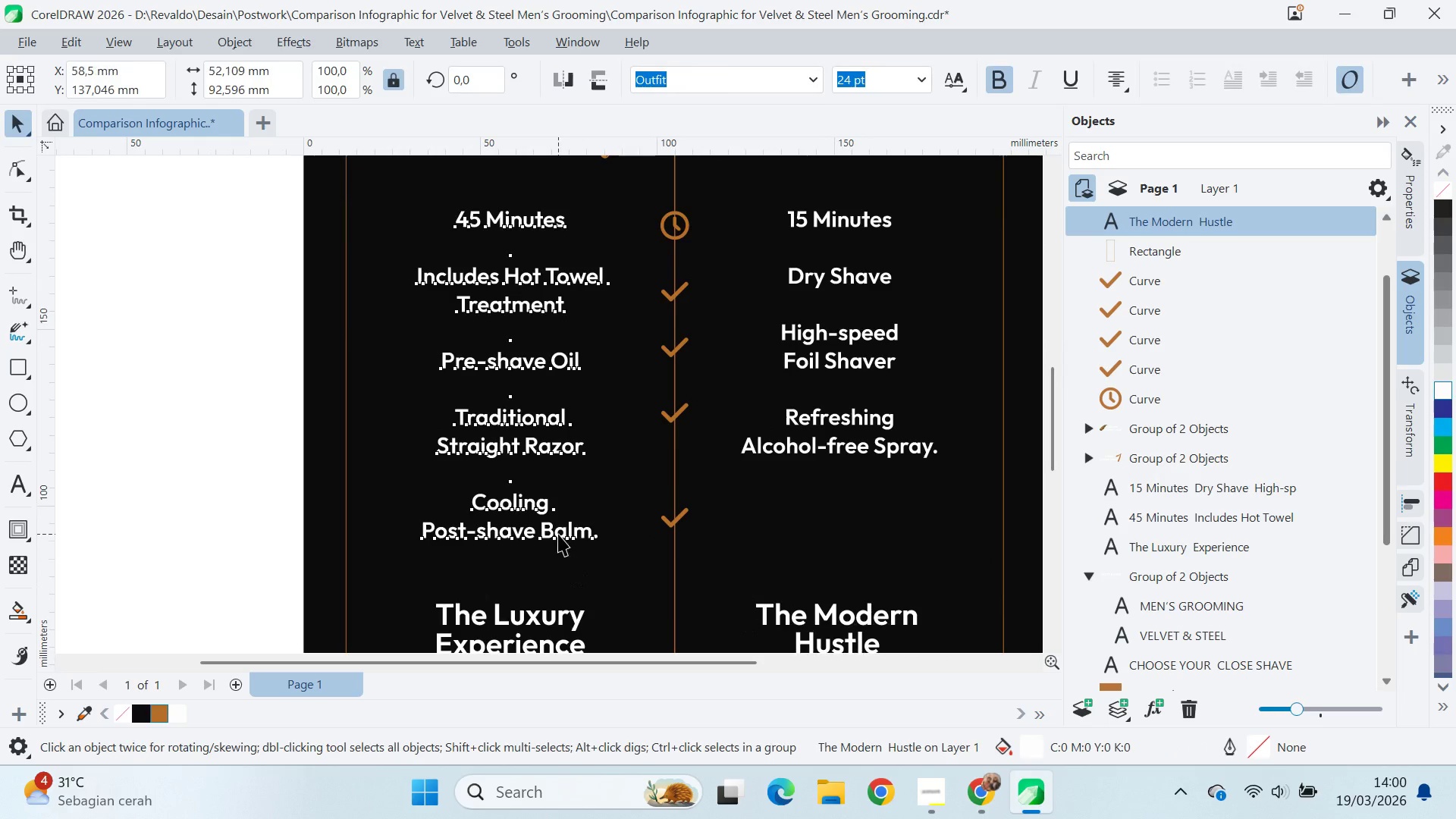 
left_click([558, 534])
 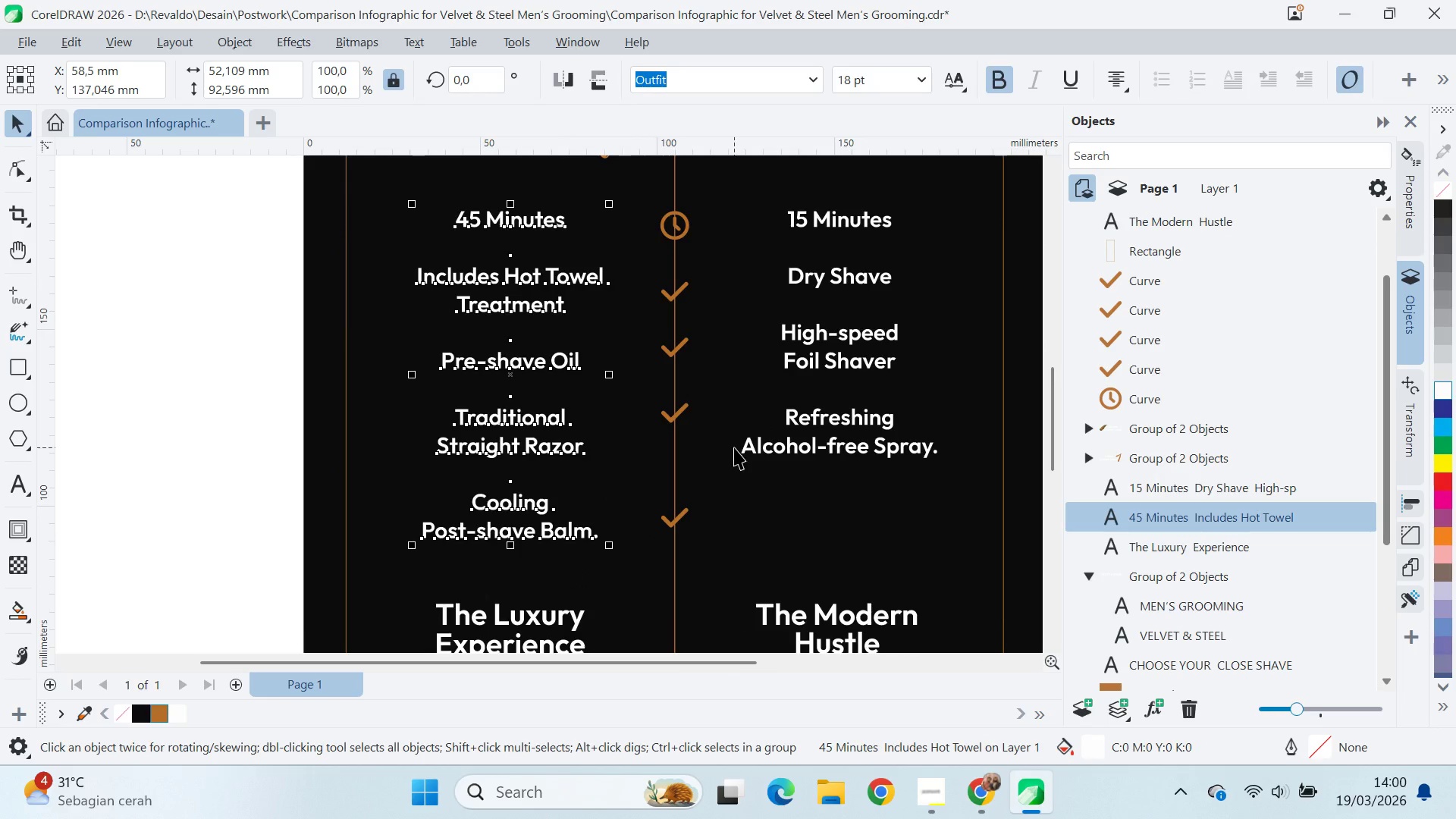 
scroll: coordinate [734, 447], scroll_direction: down, amount: 4.0
 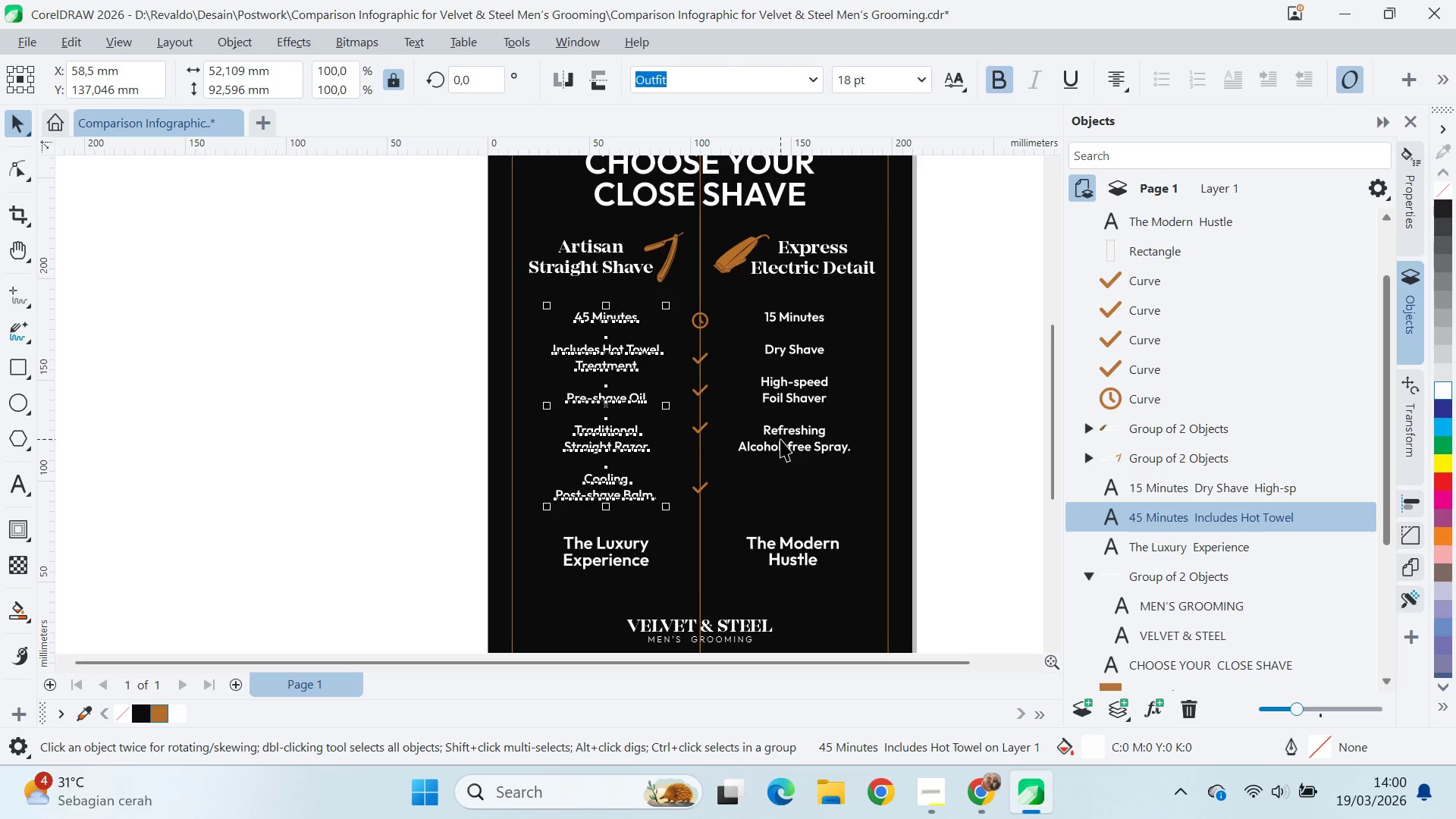 
hold_key(key=ShiftLeft, duration=0.58)
 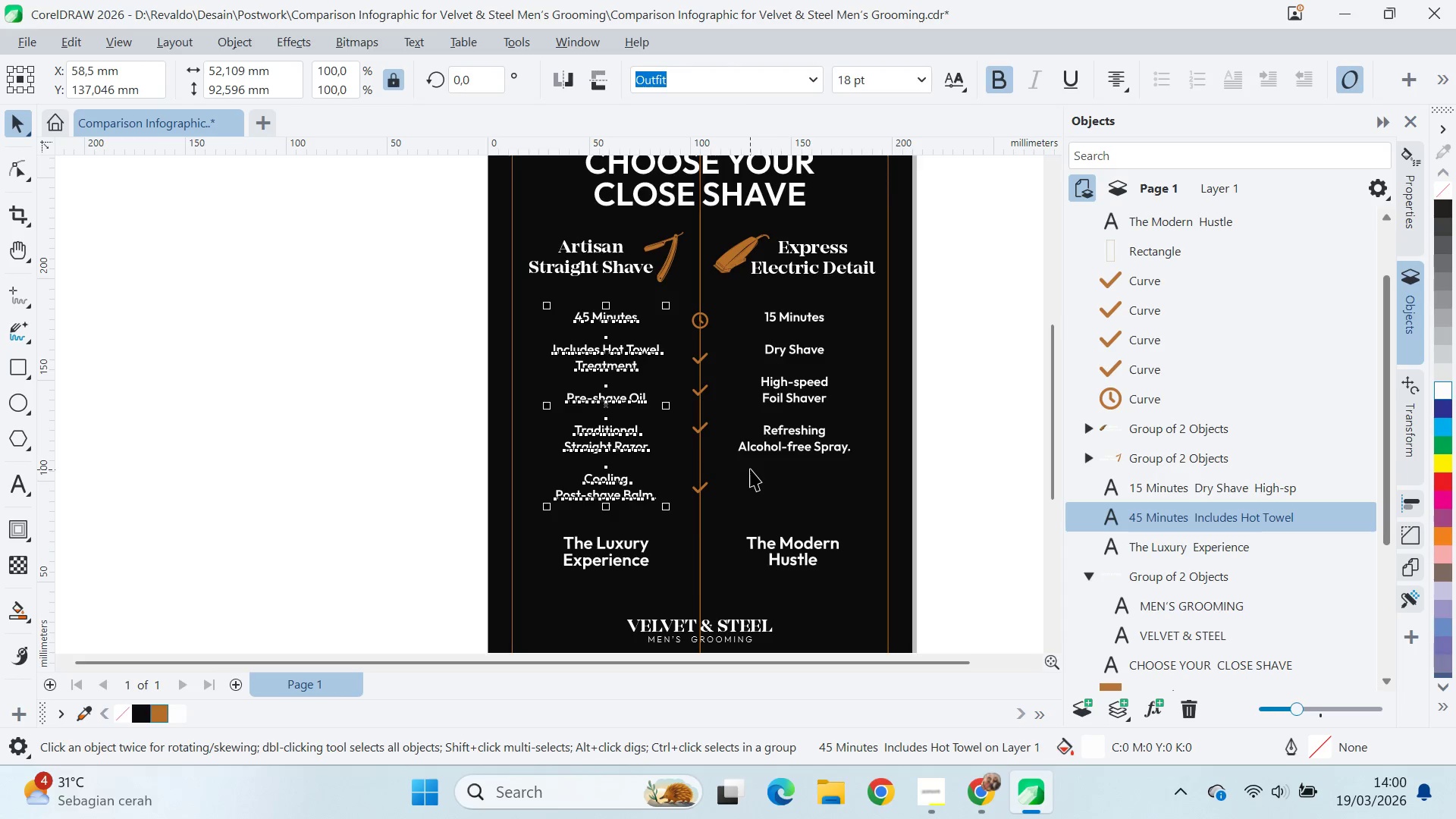 
key(Control+K)
 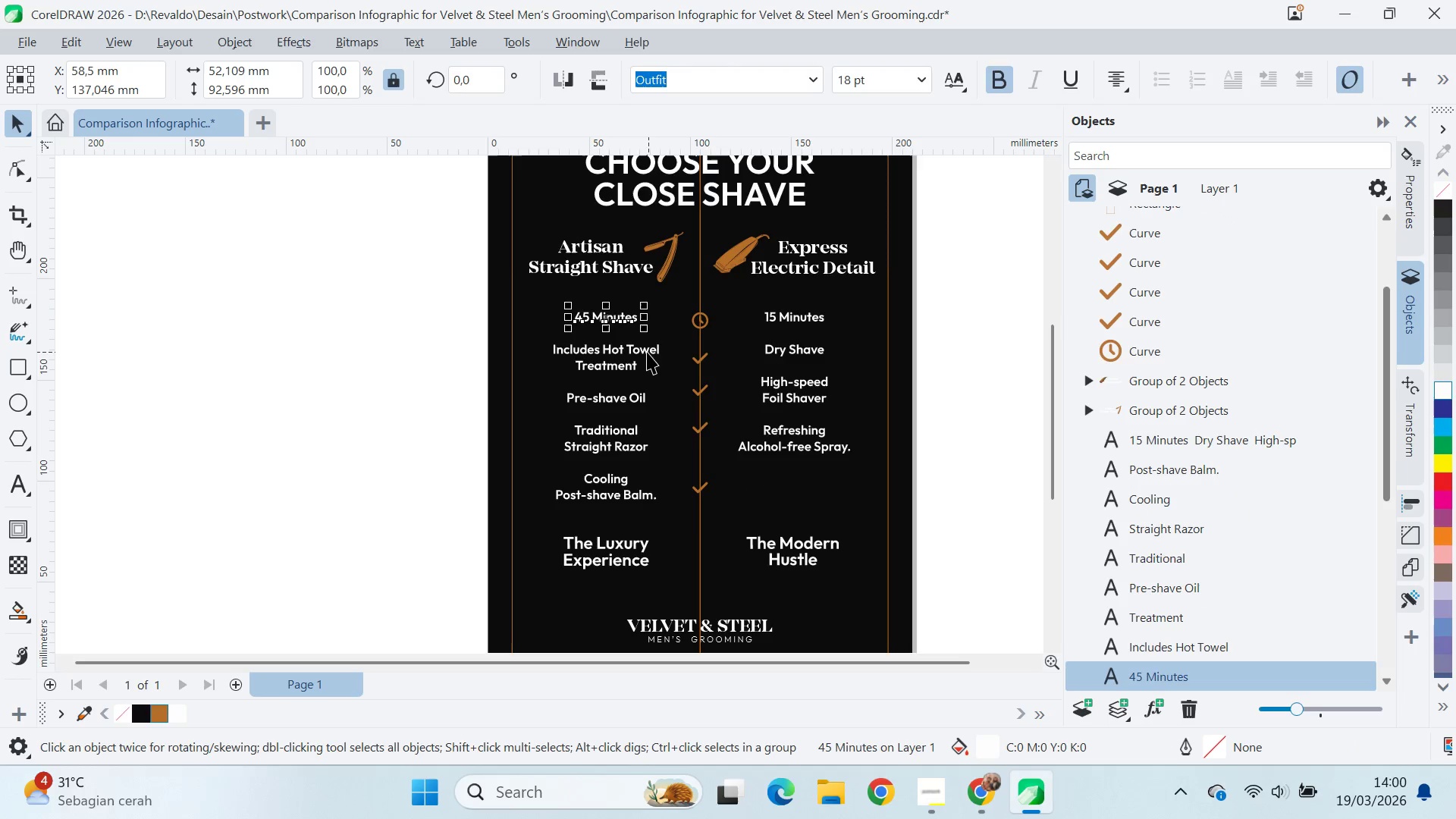 
hold_key(key=ShiftLeft, duration=0.73)
left_click([623, 374])
 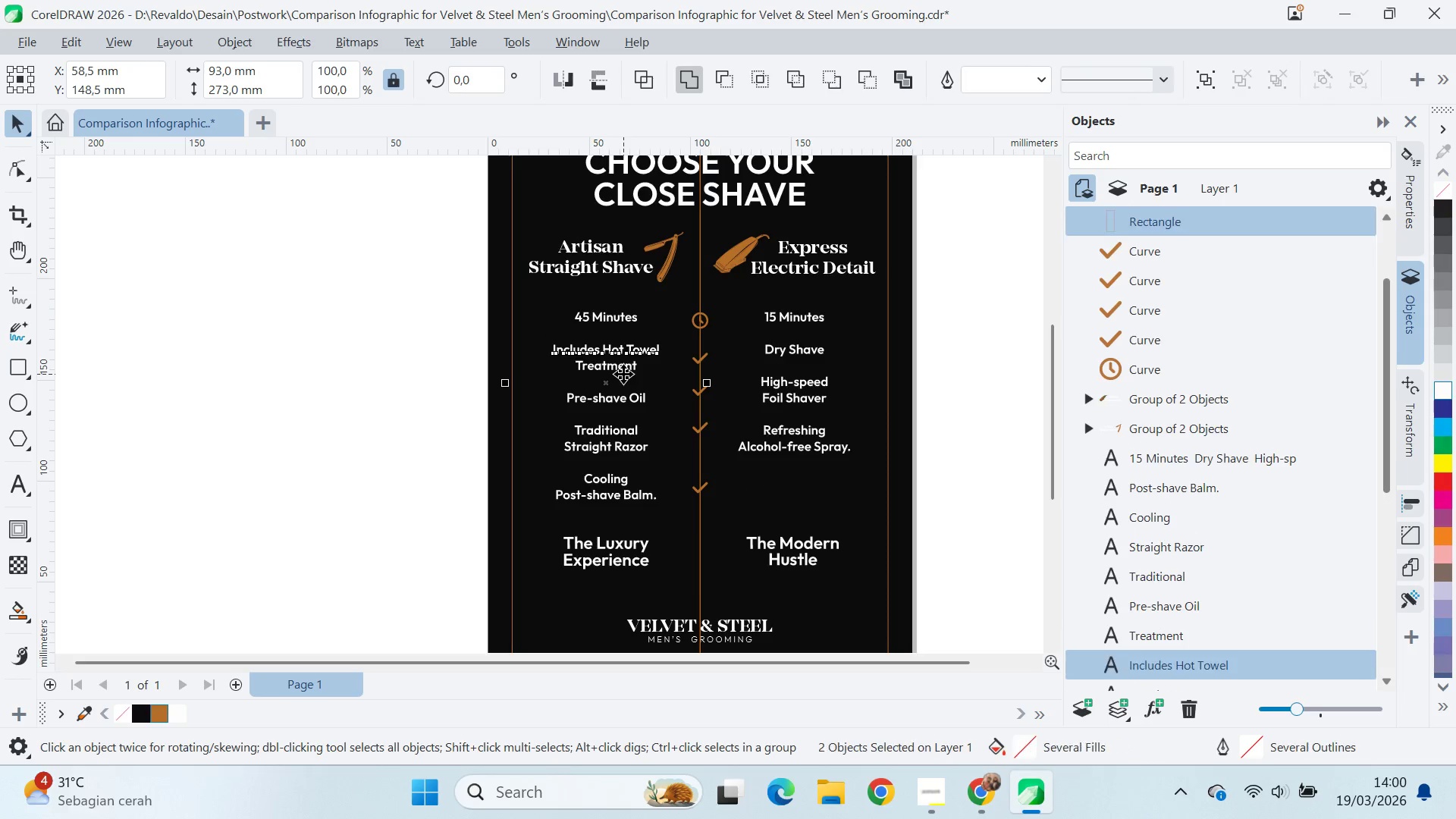 
hold_key(key=ShiftLeft, duration=1.42)
left_click([633, 368])
 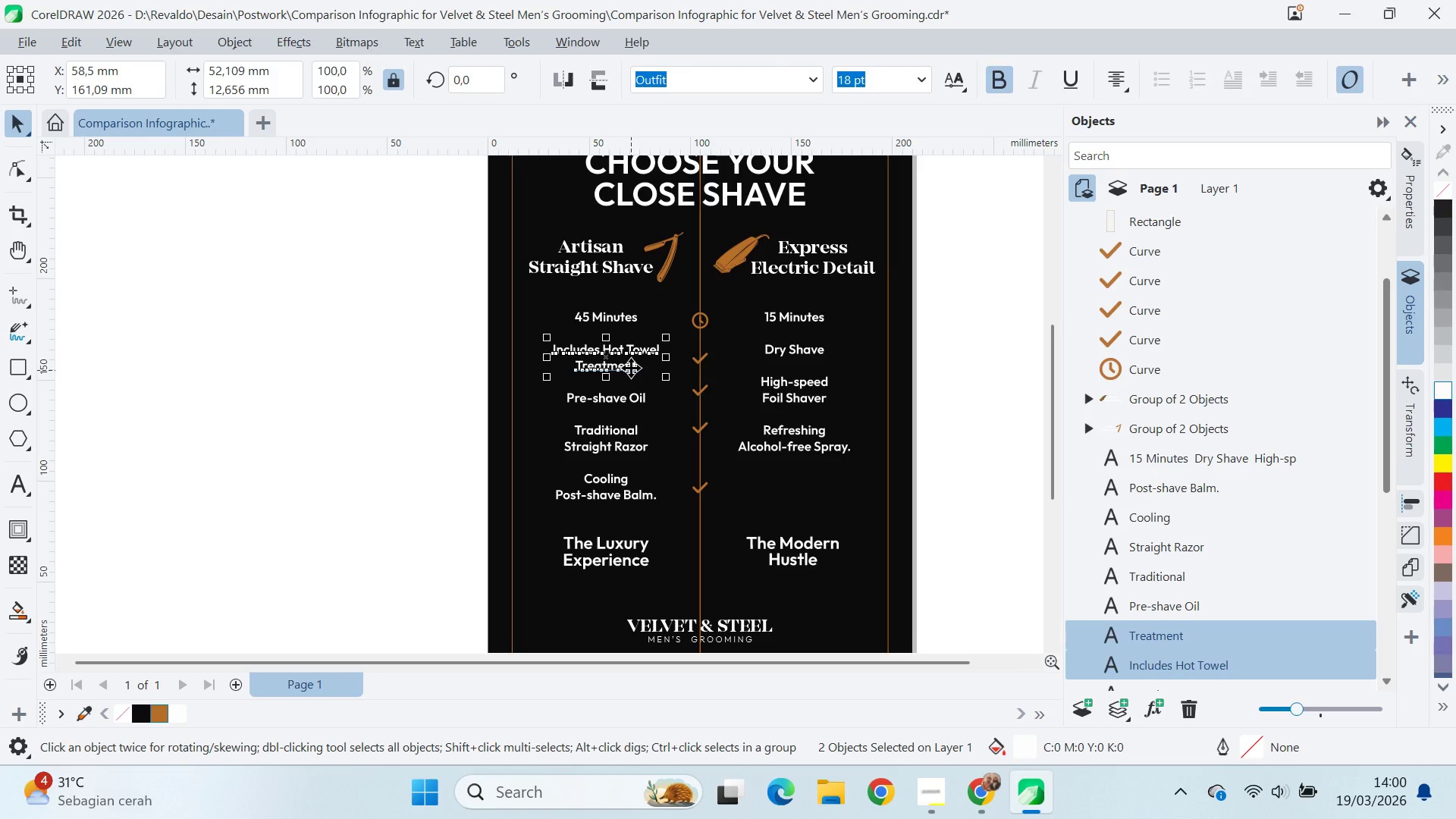 
right_click([632, 366])
 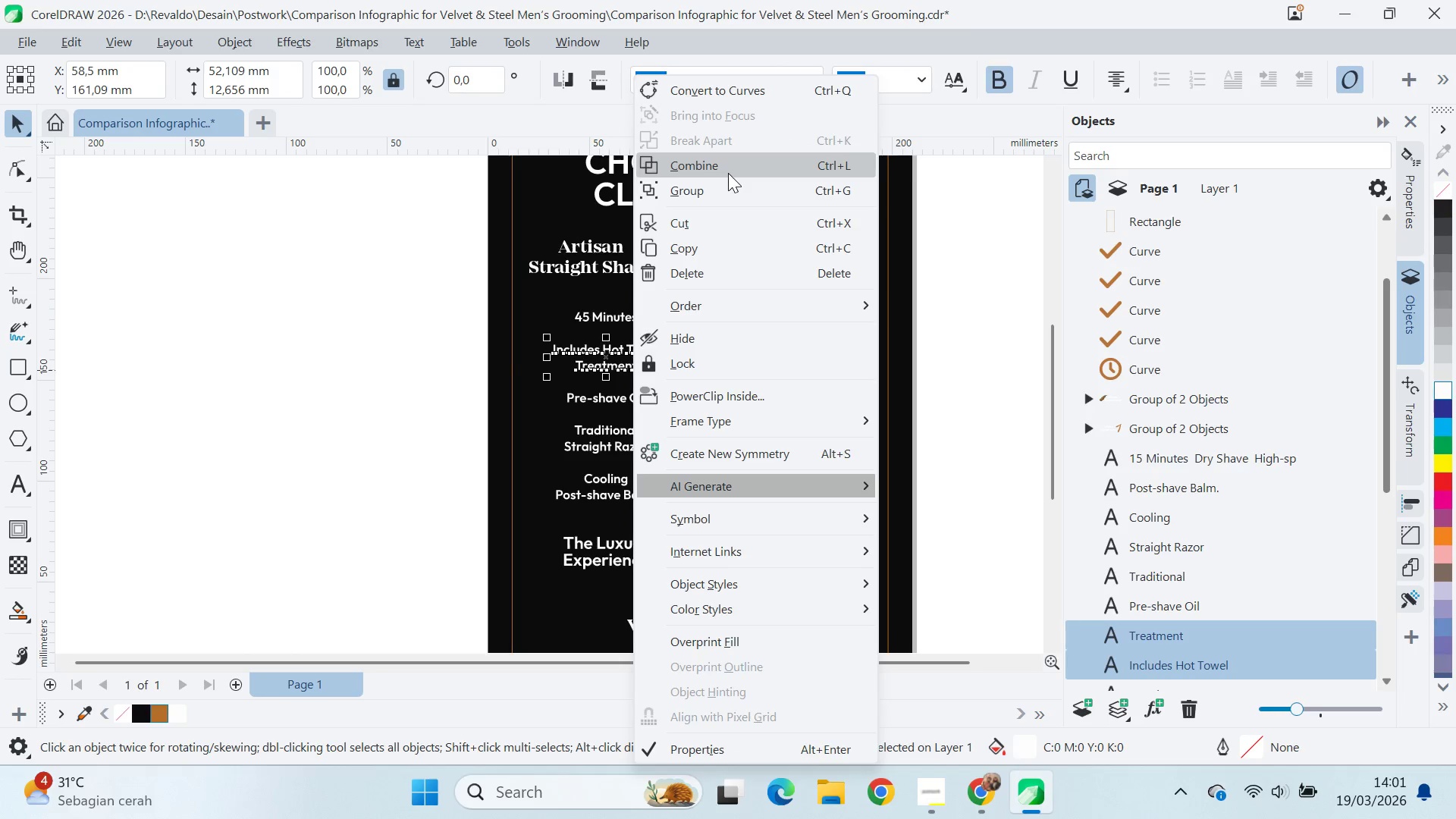 
key(Control+Z)
 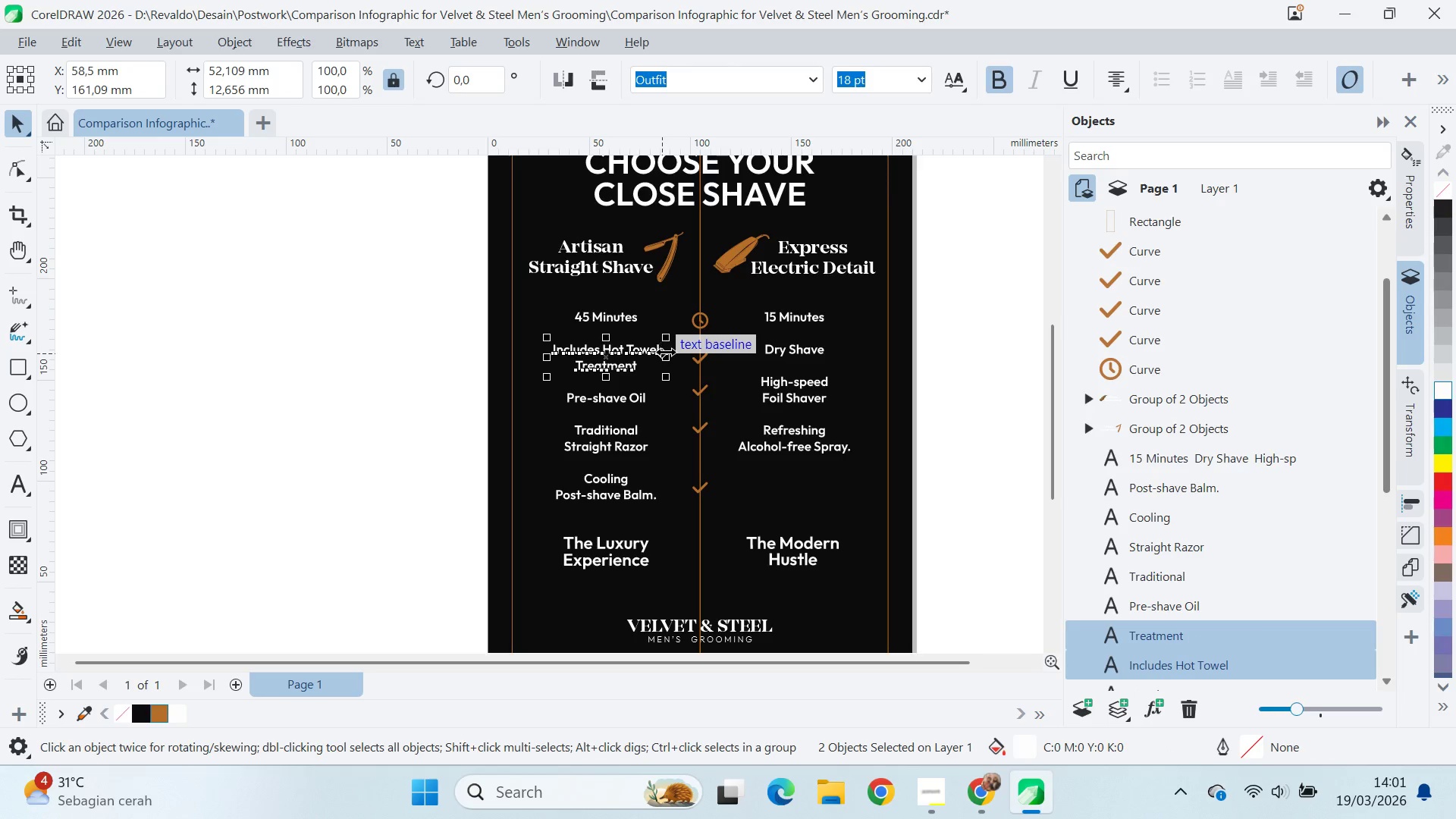 
key(Control+L)
 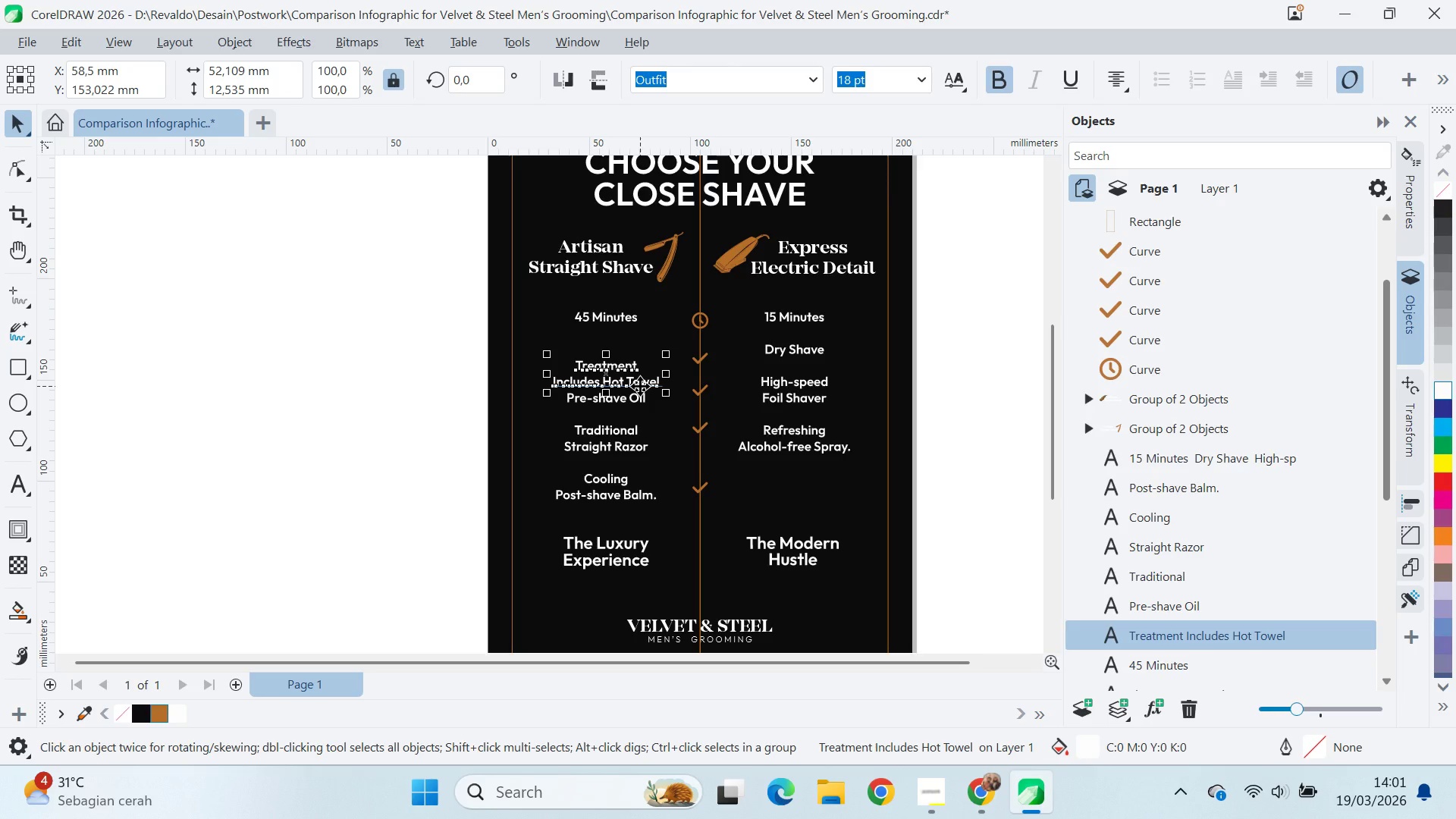 
wait(5.52)
 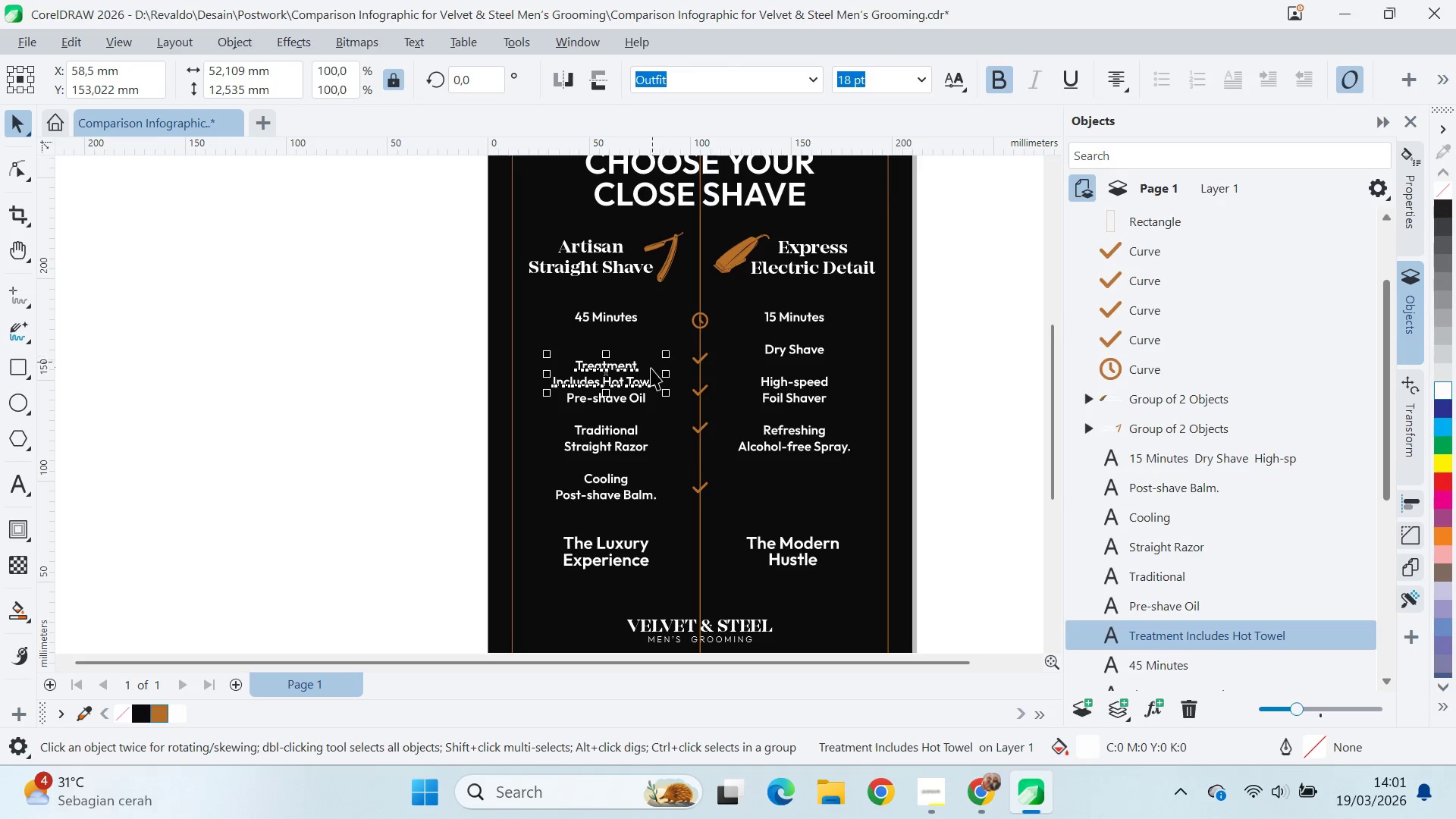 
key(Control+Z)
 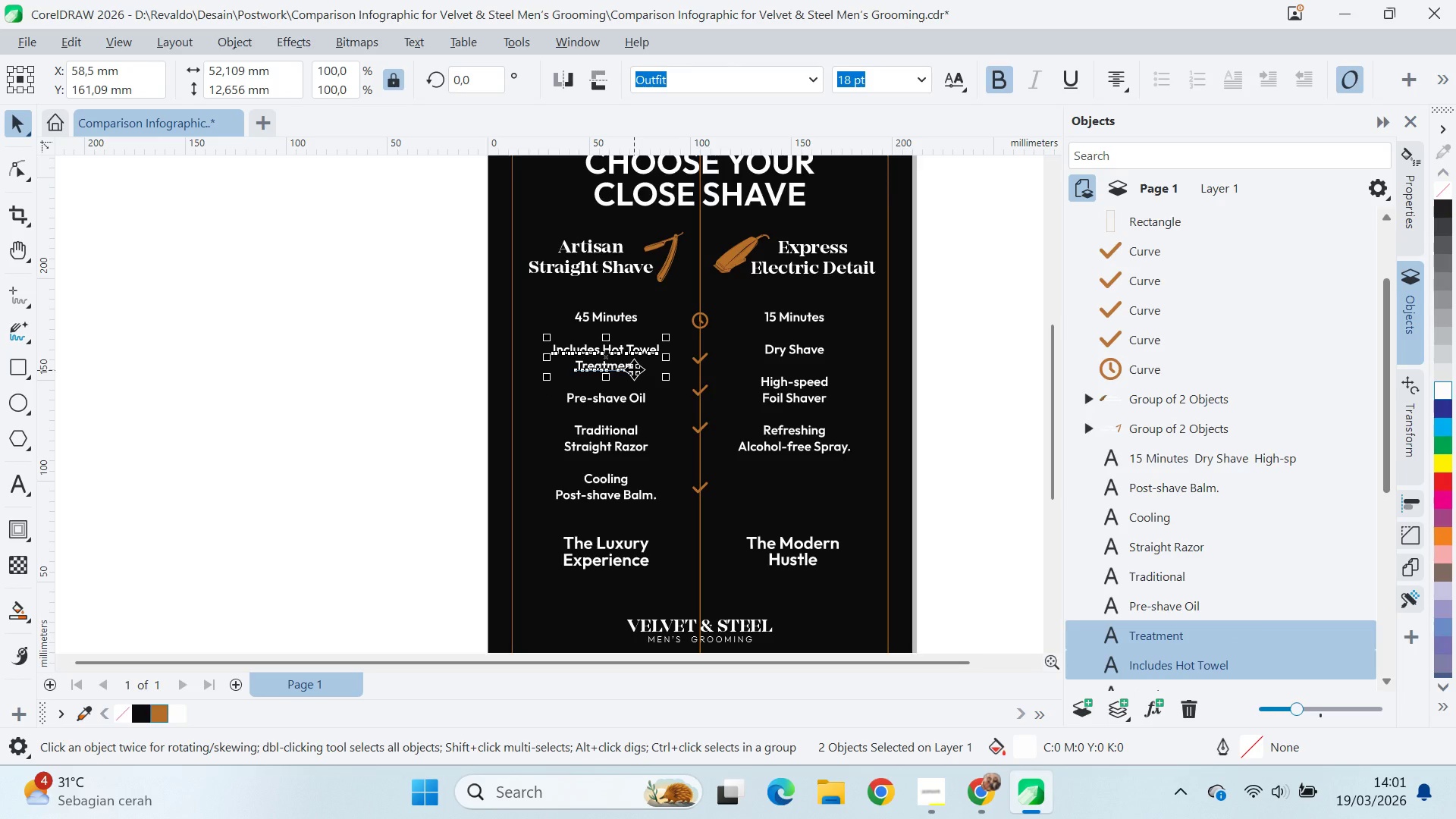 
left_click([634, 369])
 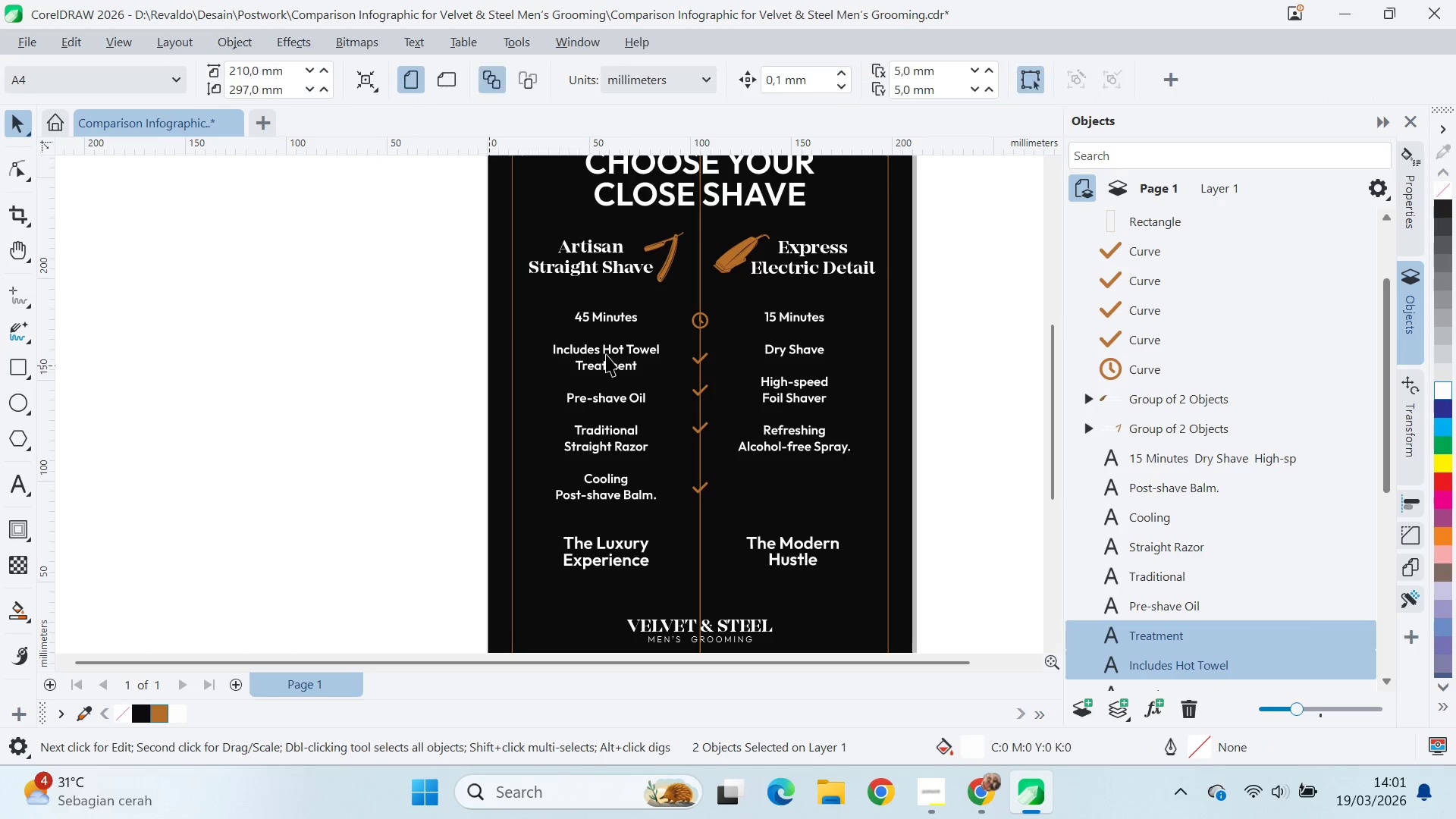 
left_click([619, 366])
 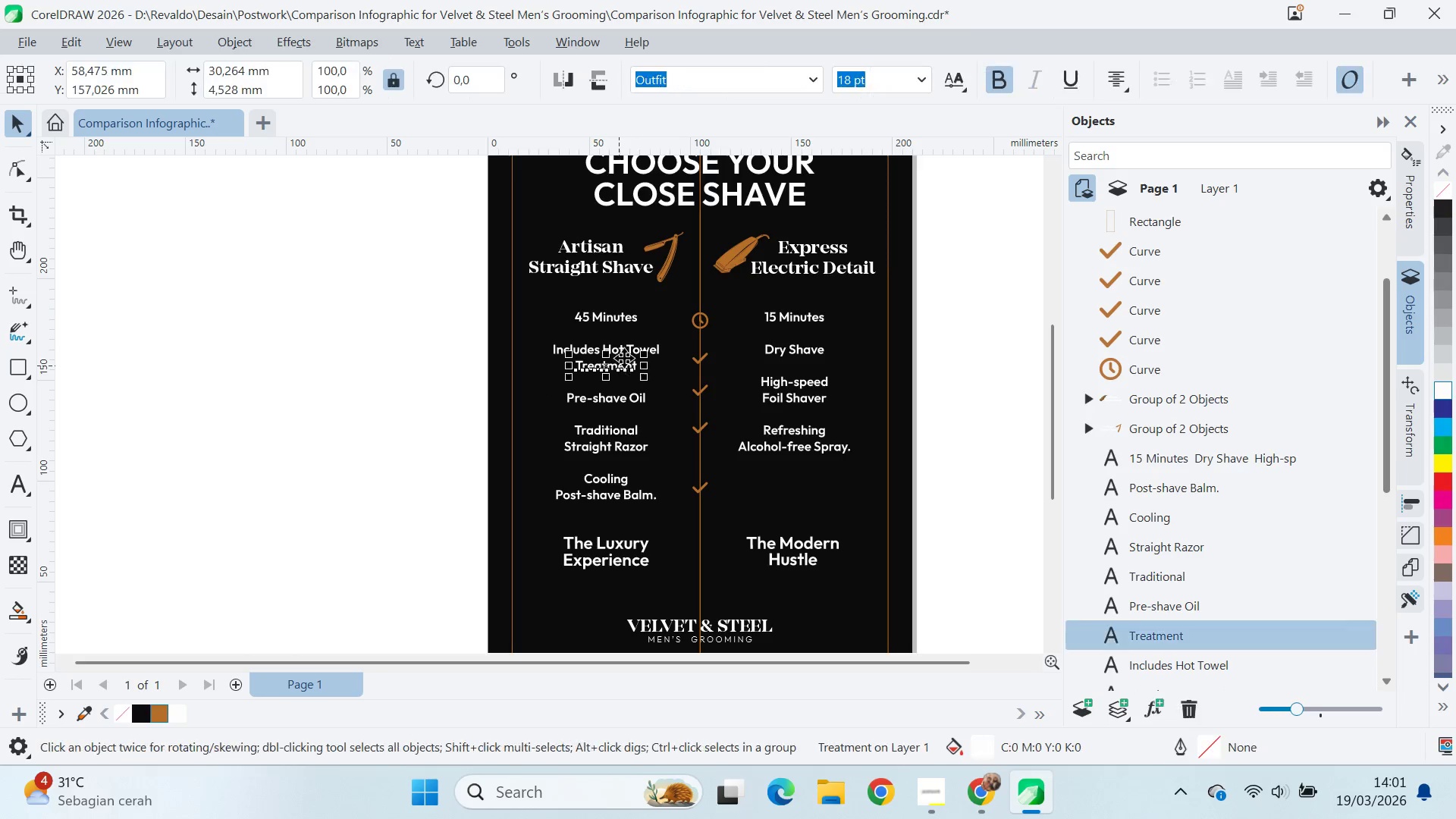 
hold_key(key=ShiftLeft, duration=0.53)
left_click([629, 350])
 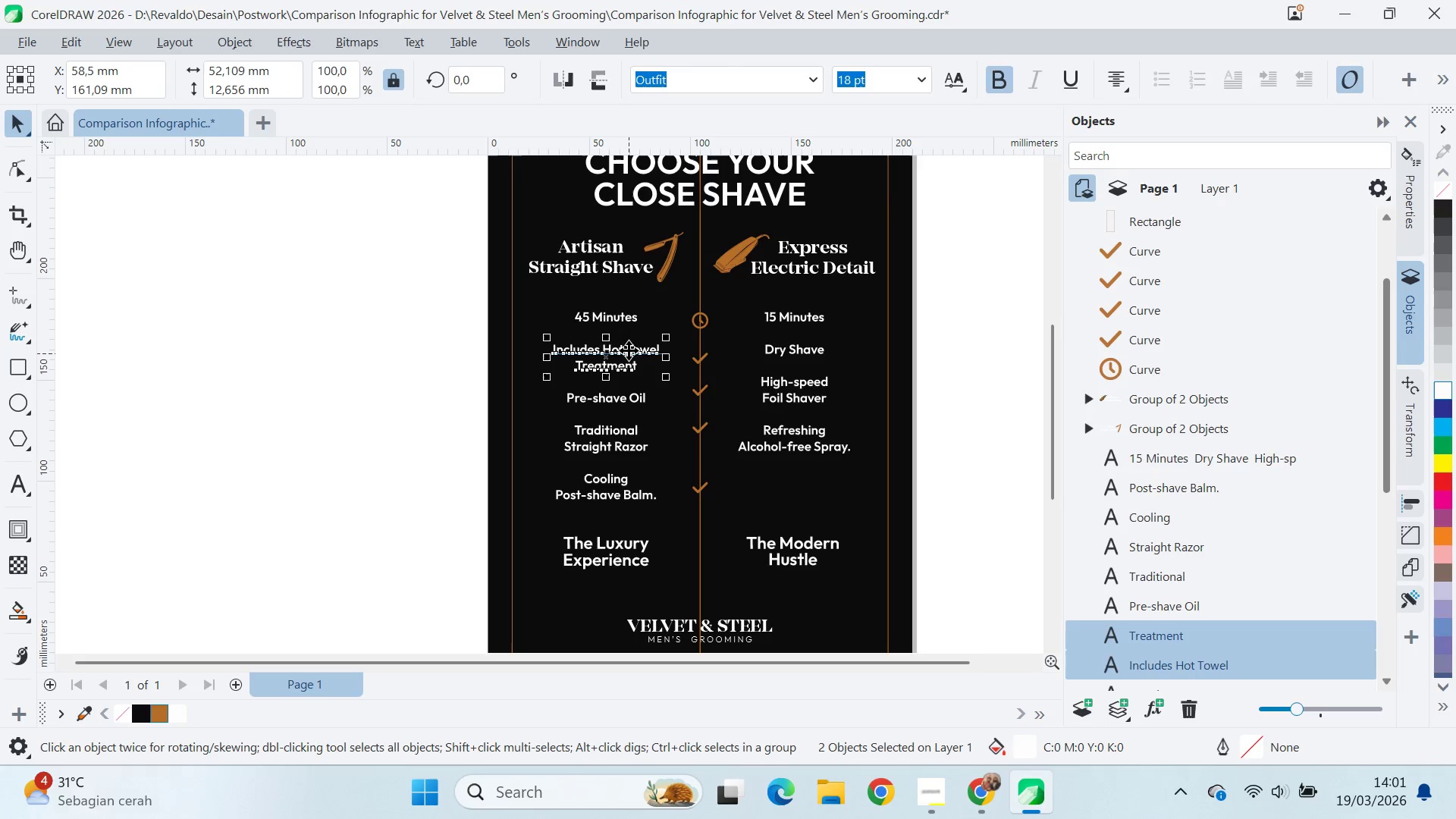 
key(Control+L)
 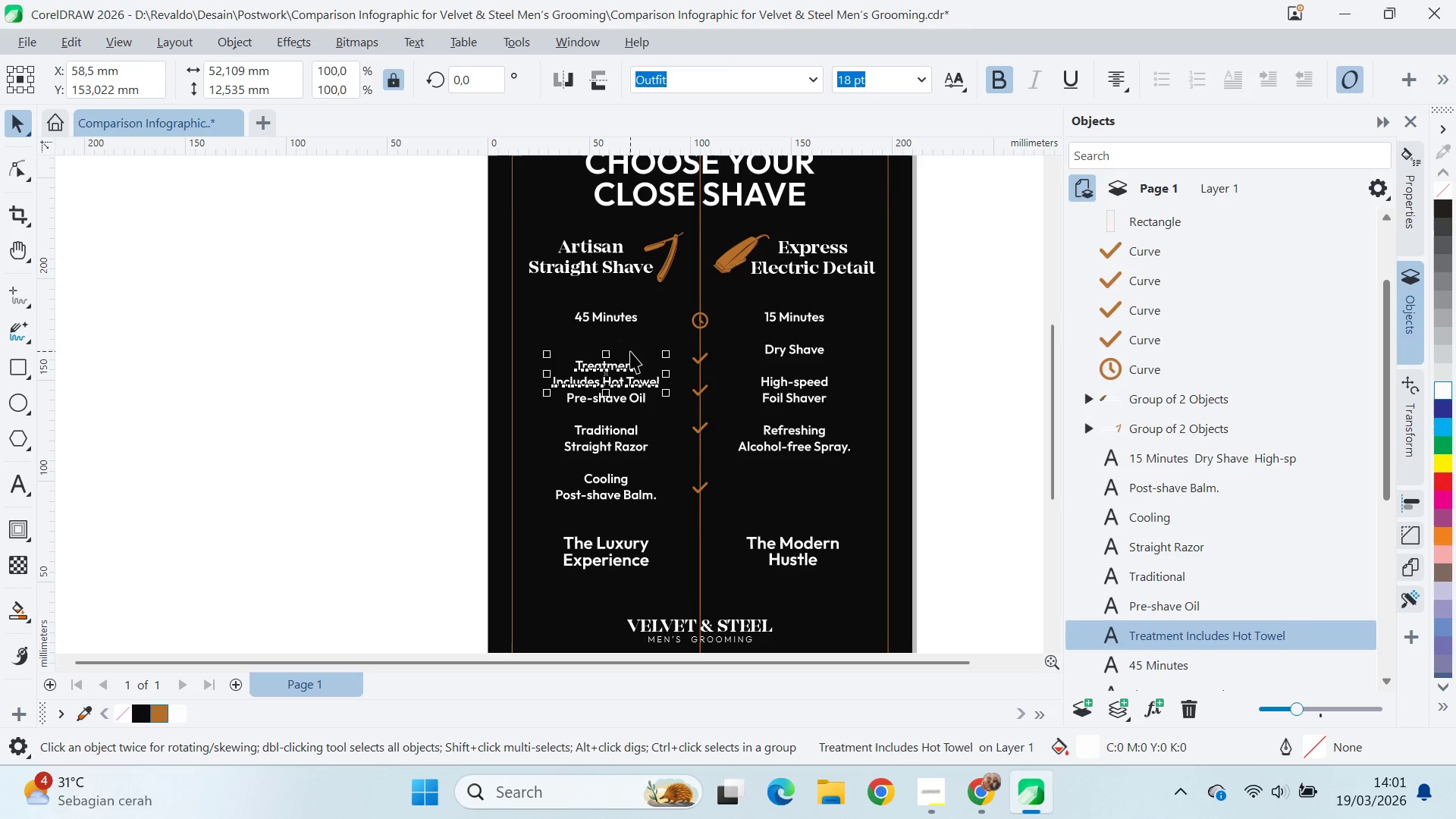 
key(Control+ControlLeft)
 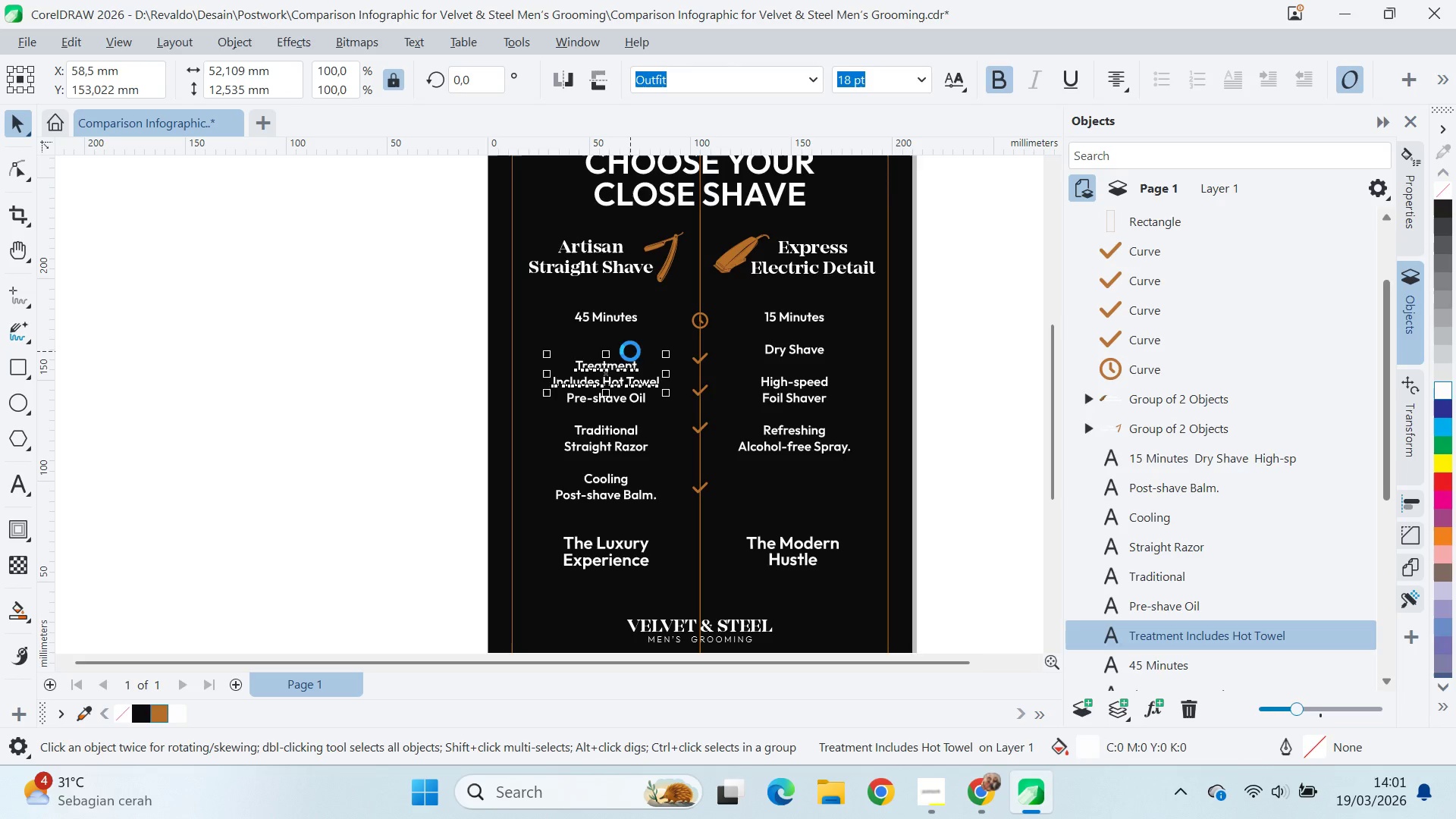 
key(Control+Z)
 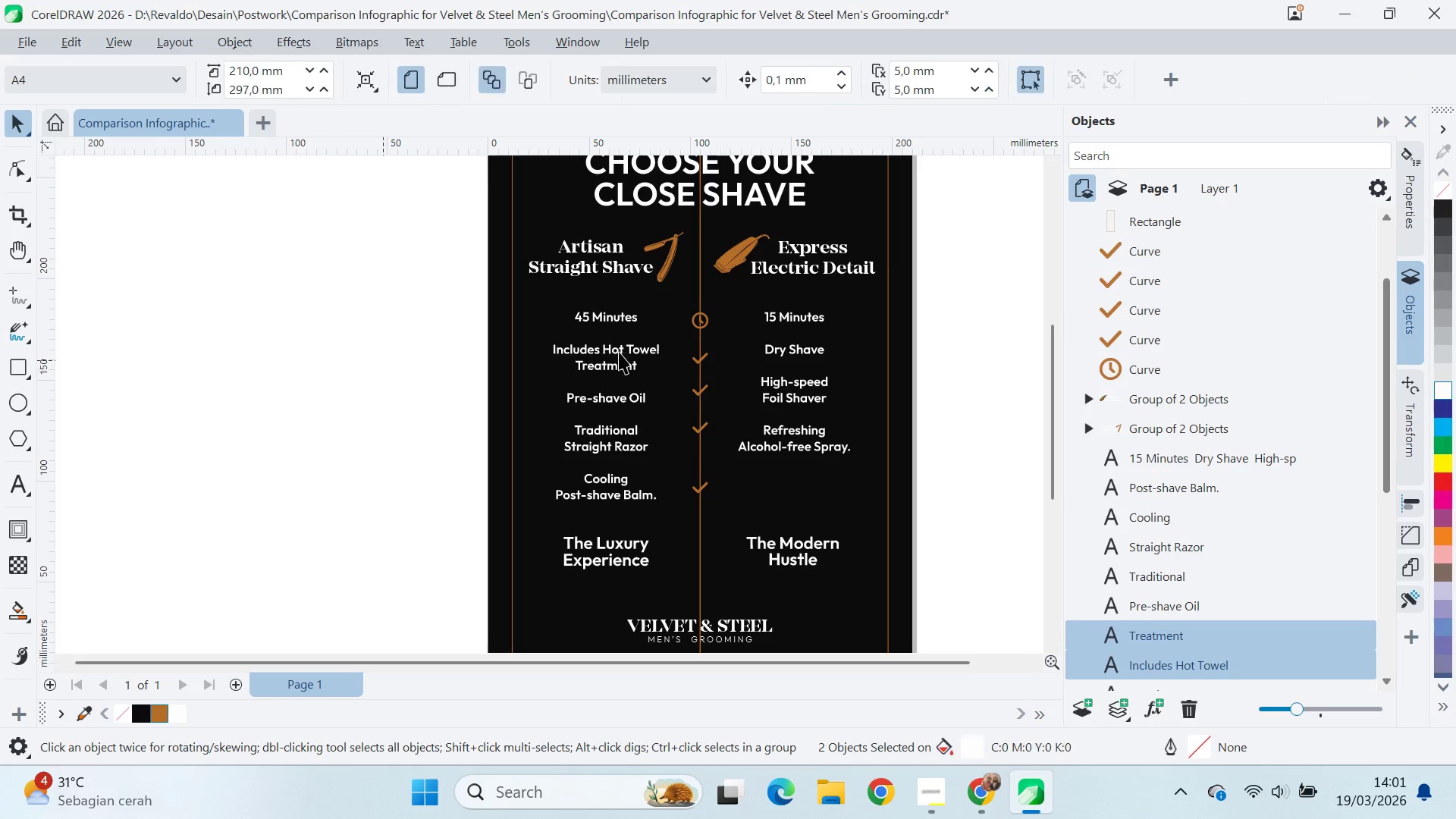 
double_click([628, 351])
 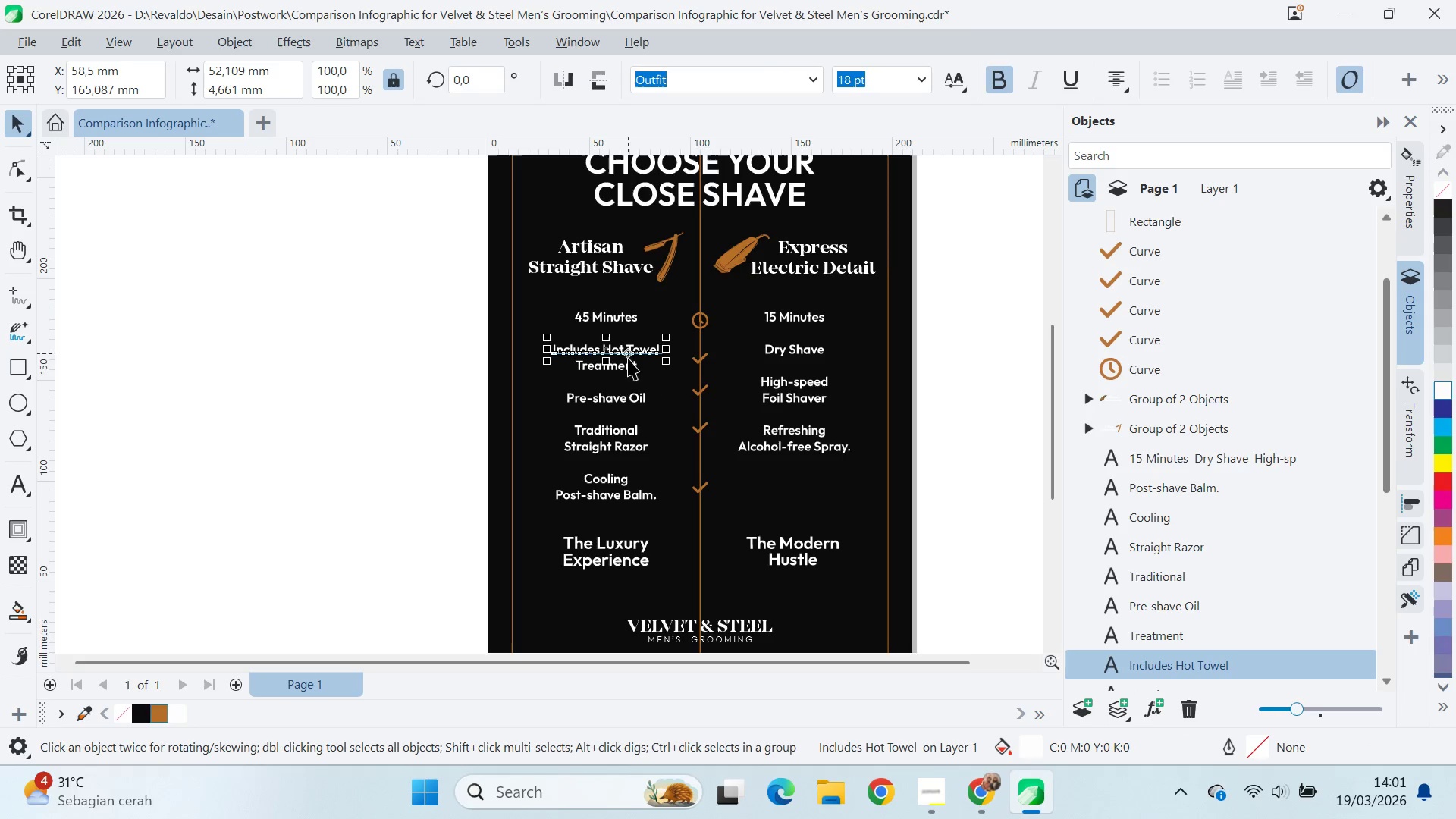 
hold_key(key=ShiftLeft, duration=0.62)
left_click([628, 366])
 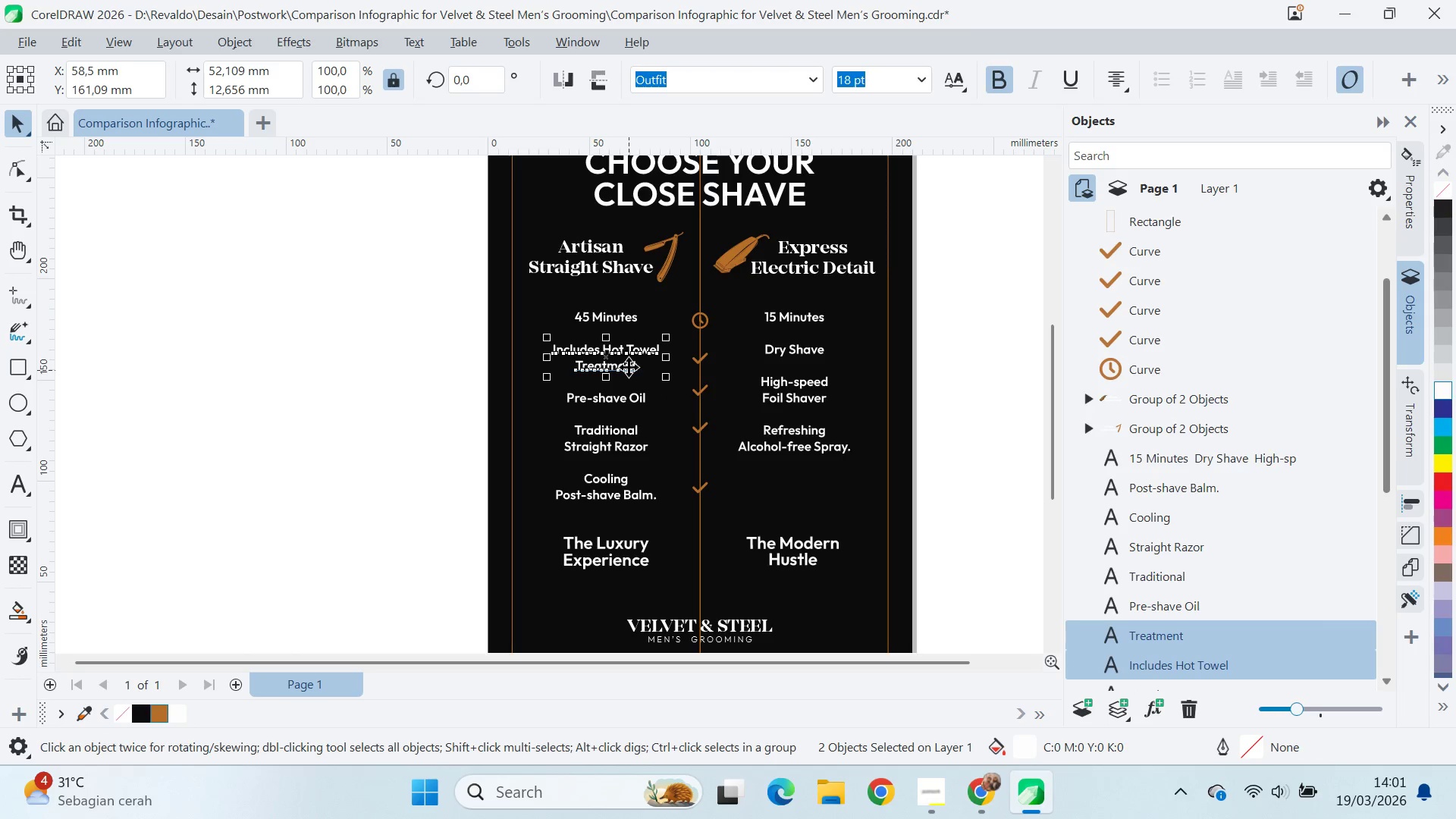 
key(Control+L)
 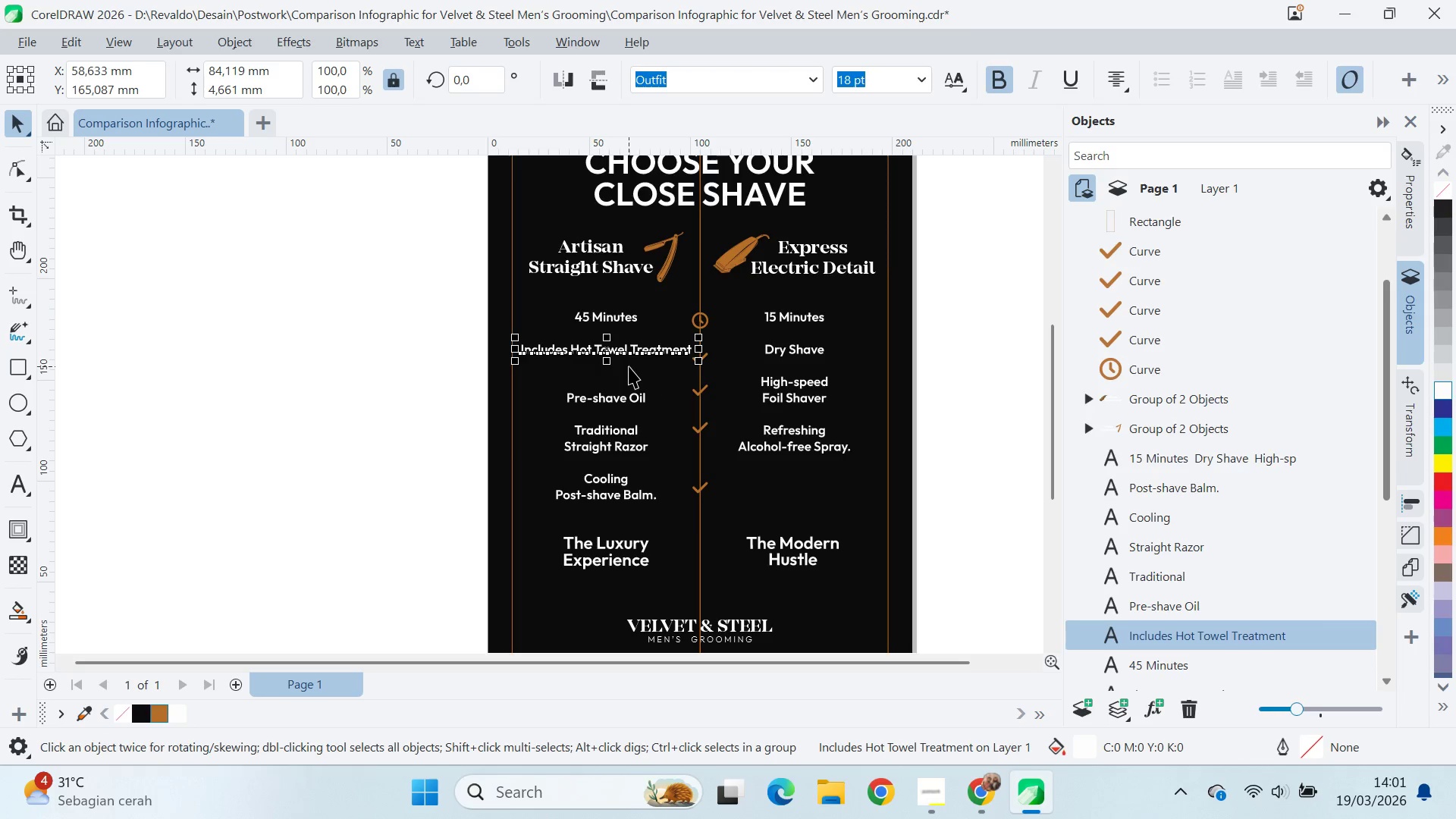 
key(Alt+AltLeft)
 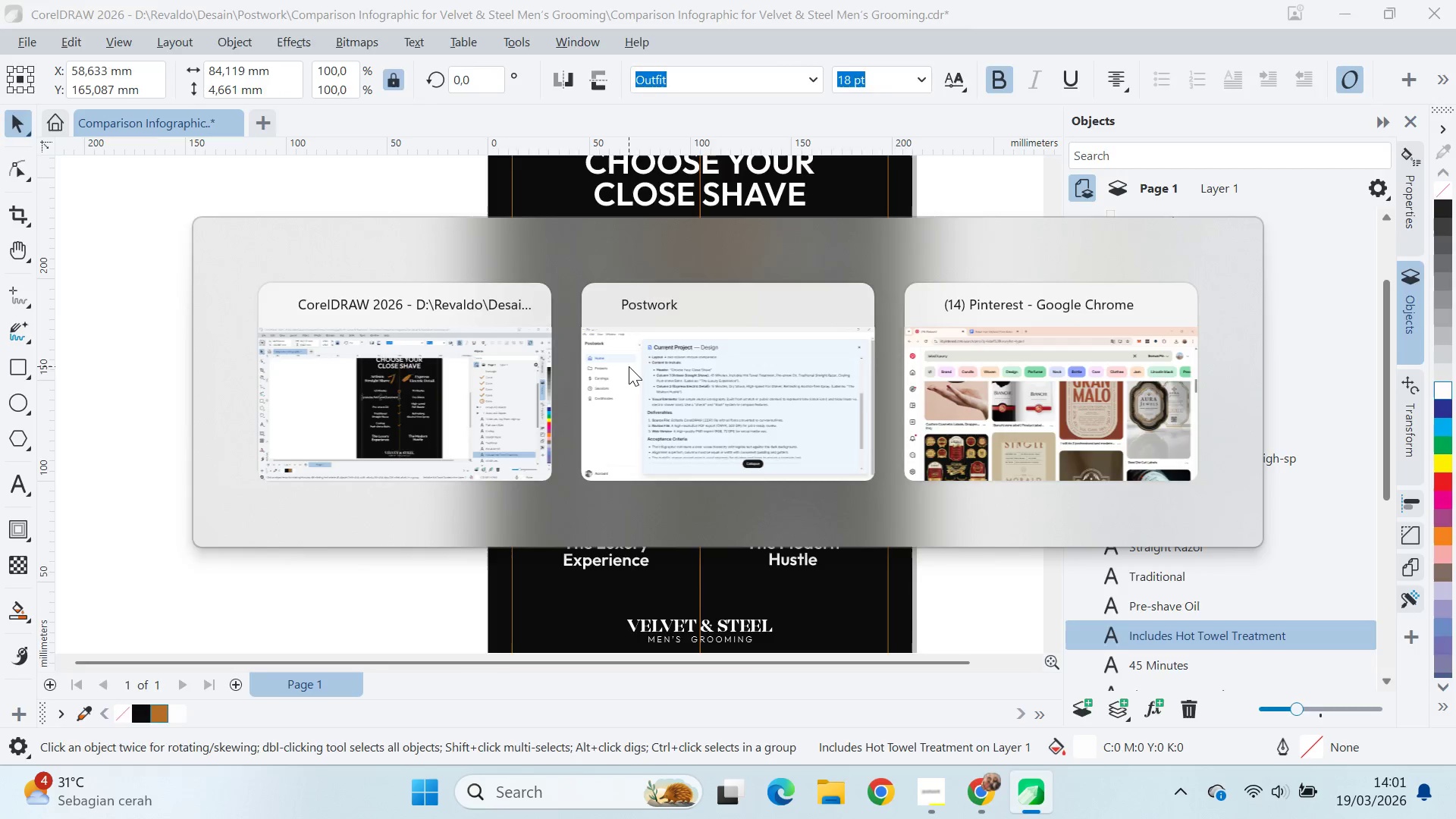 
key(Alt+Tab)